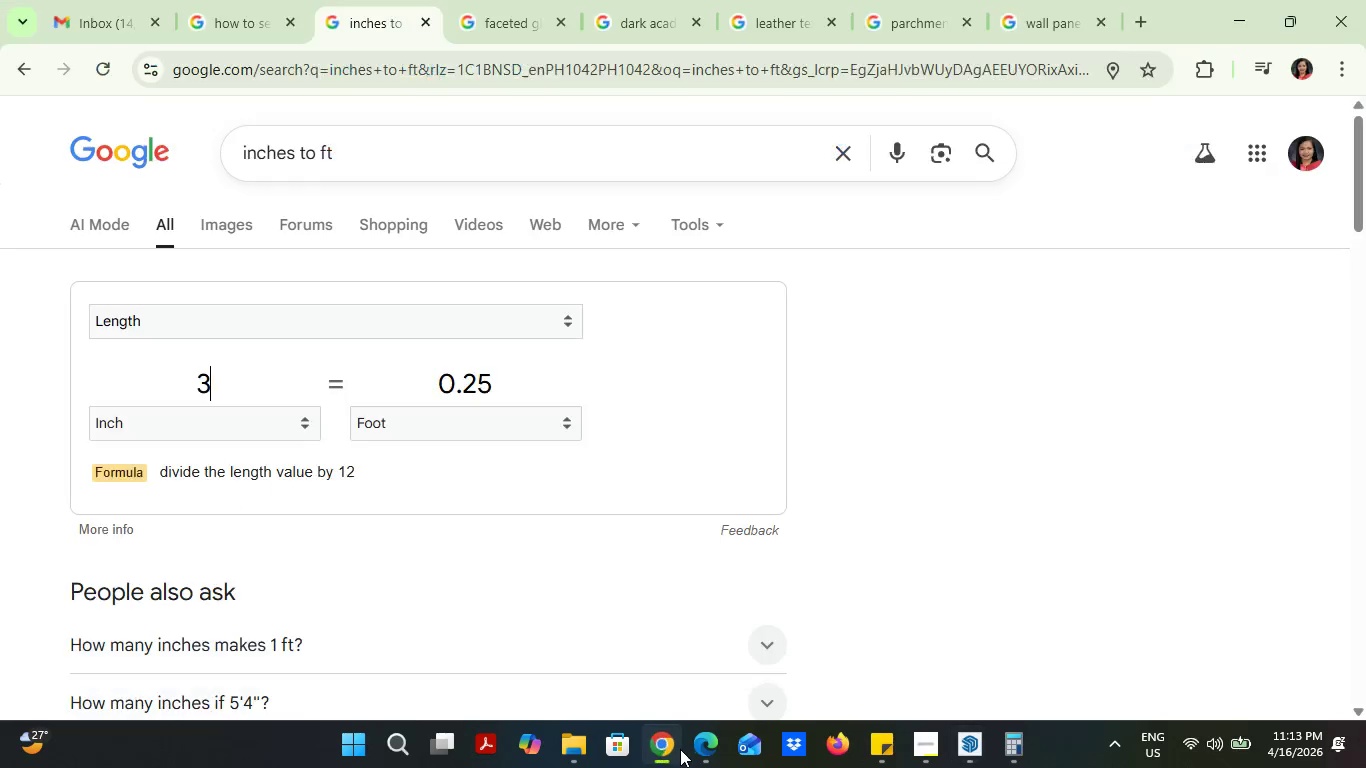 
left_click_drag(start_coordinate=[255, 382], to_coordinate=[165, 376])
 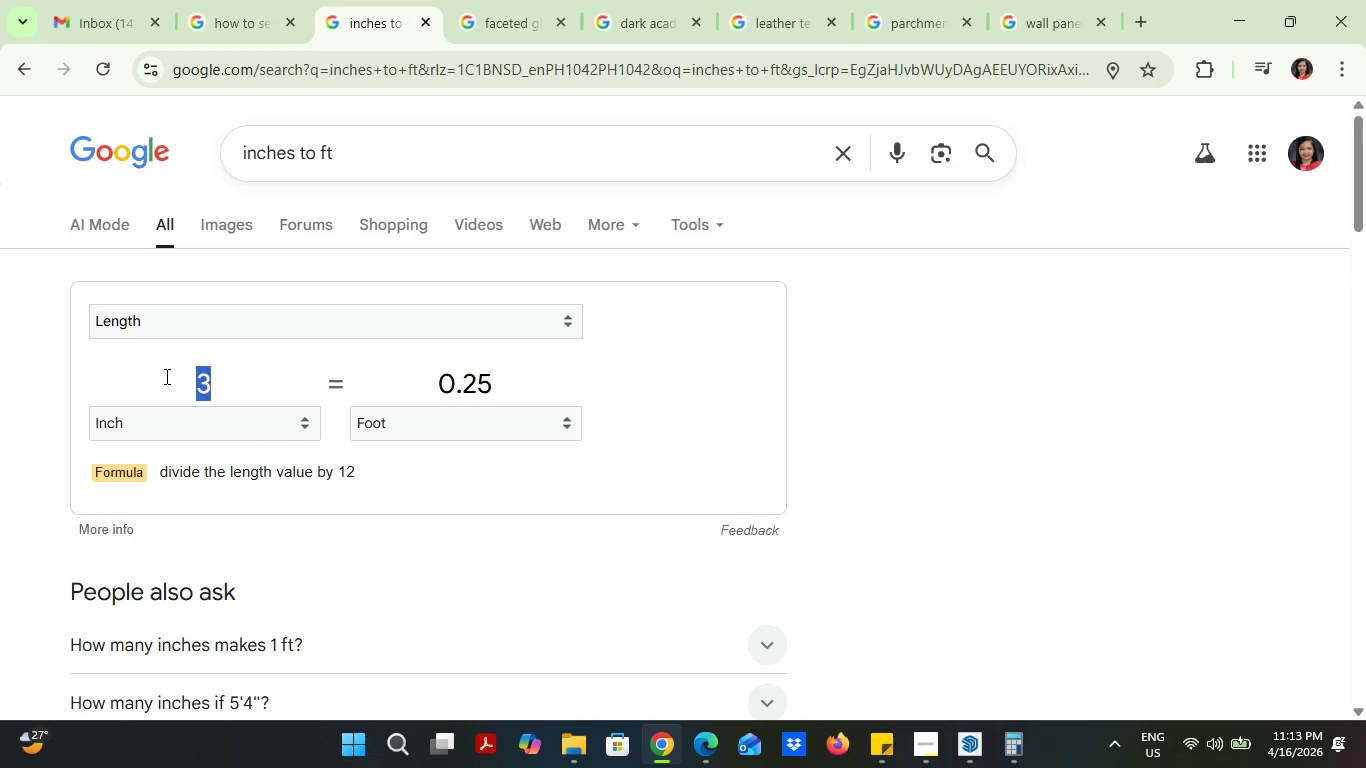 
type(48.33)
 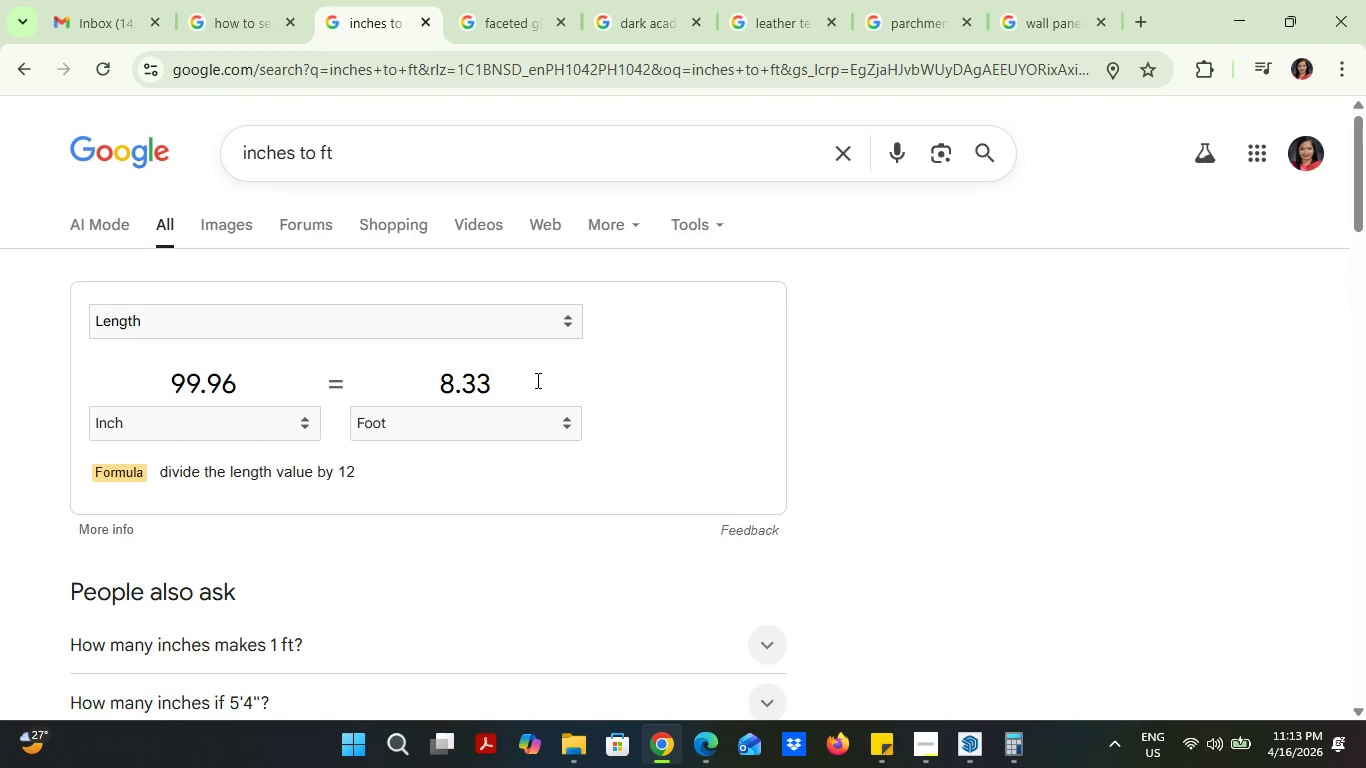 
left_click_drag(start_coordinate=[553, 383], to_coordinate=[537, 380])
 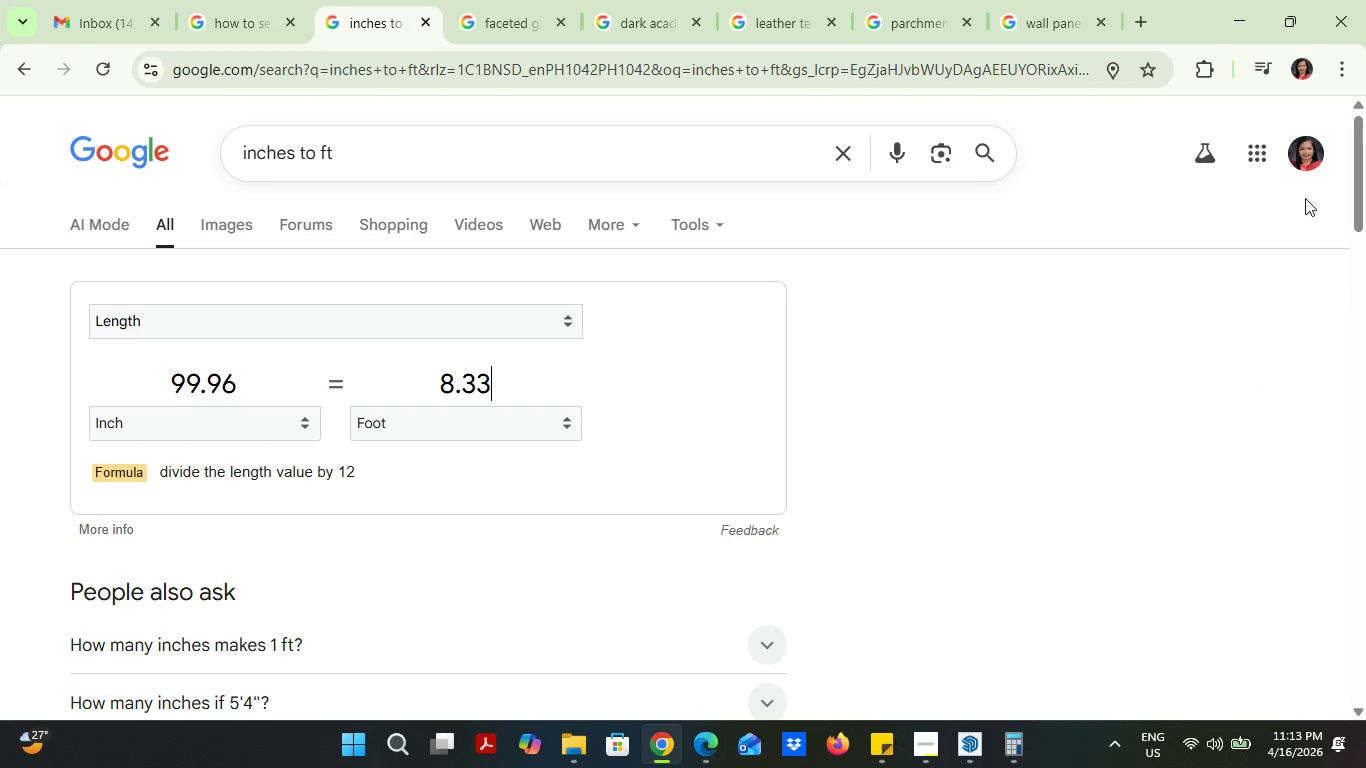 
left_click([1236, 2])
 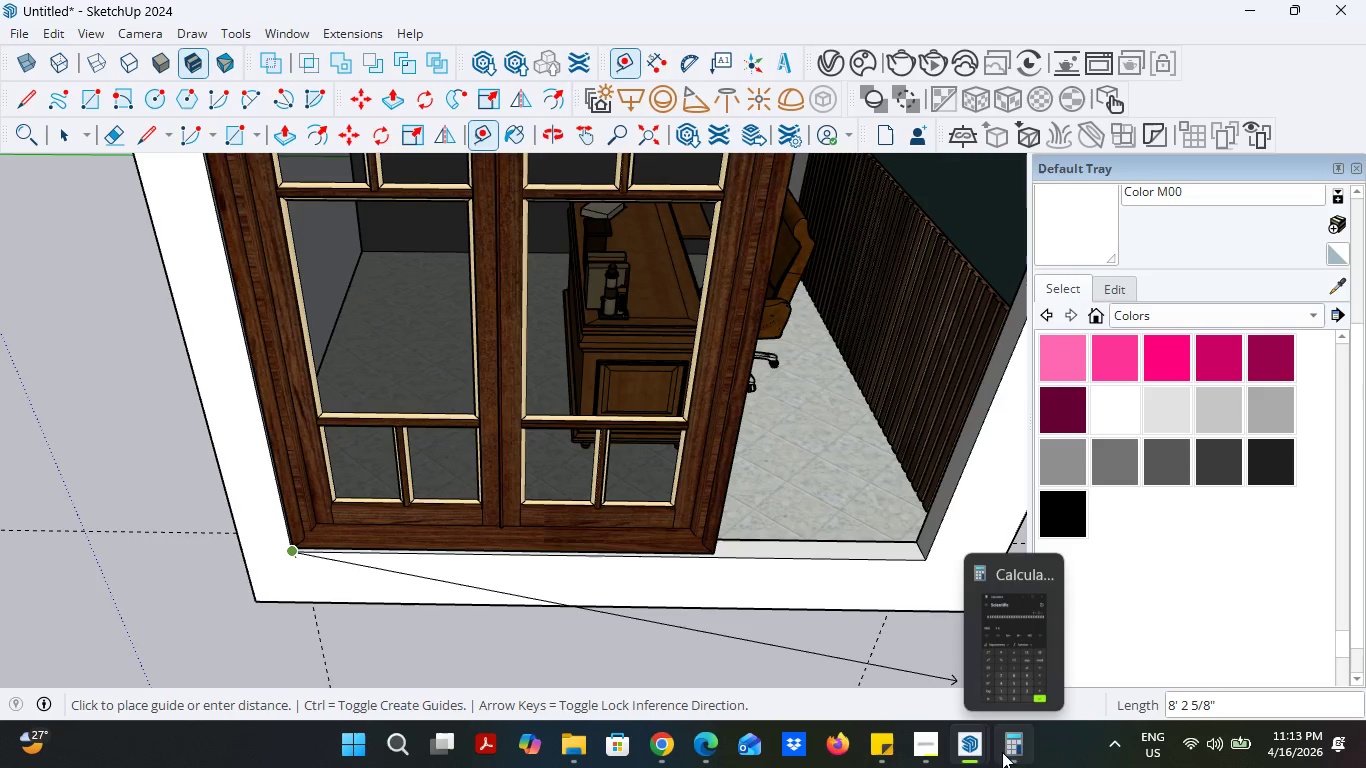 
left_click([670, 753])
 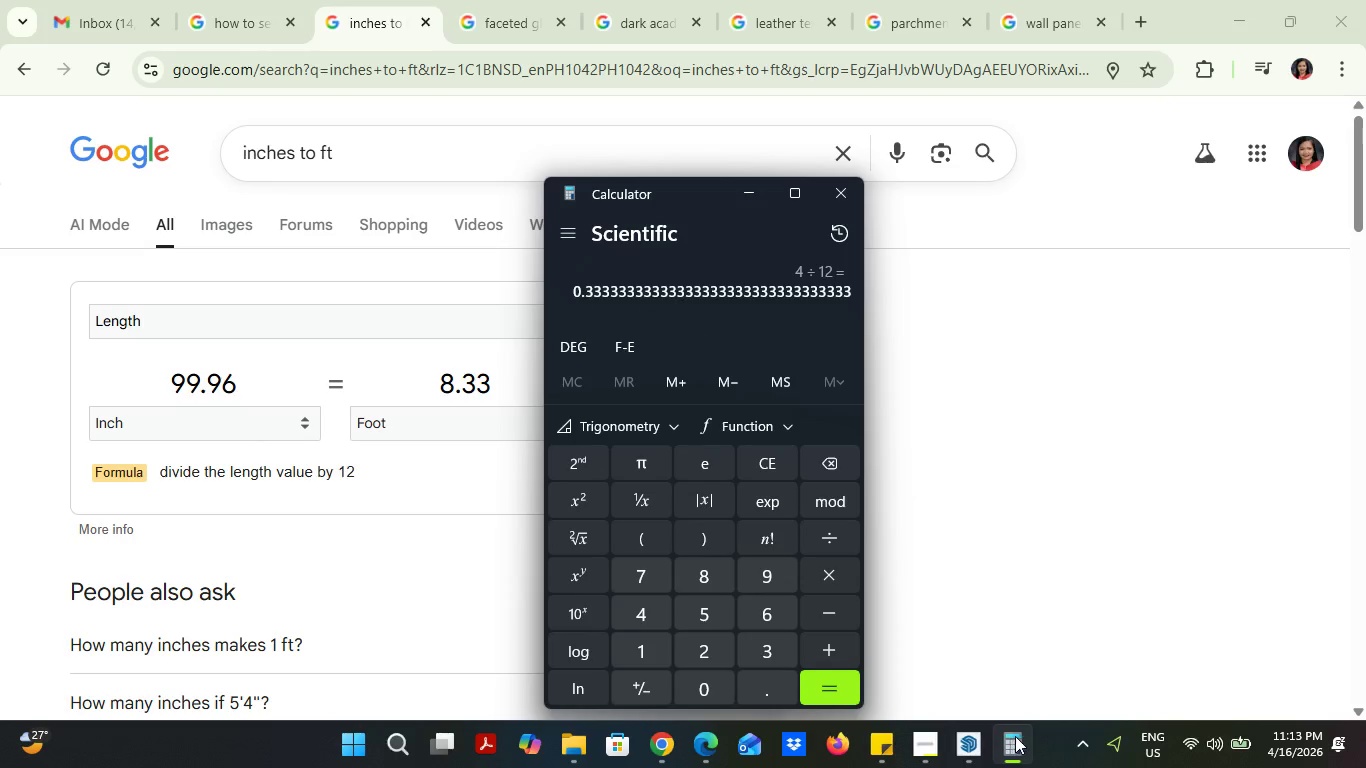 
double_click([783, 581])
 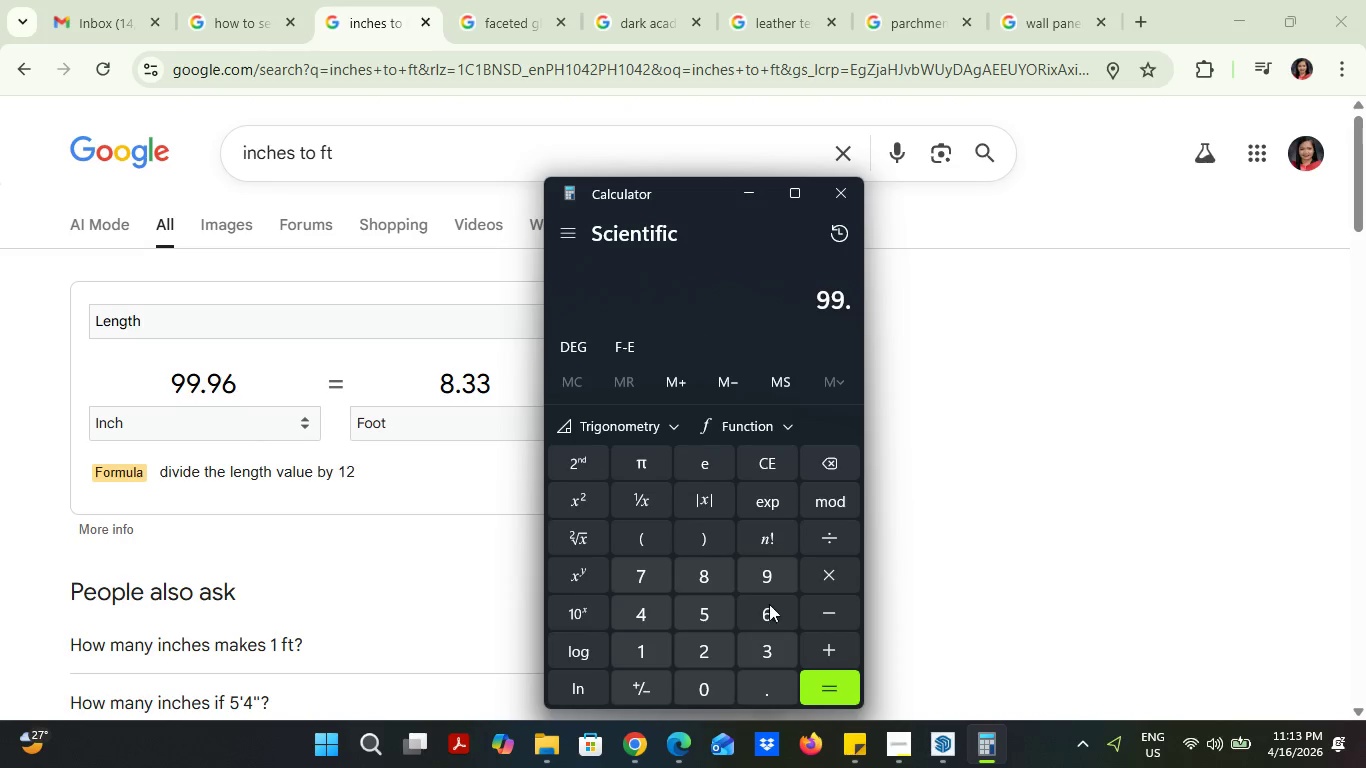 
left_click([776, 584])
 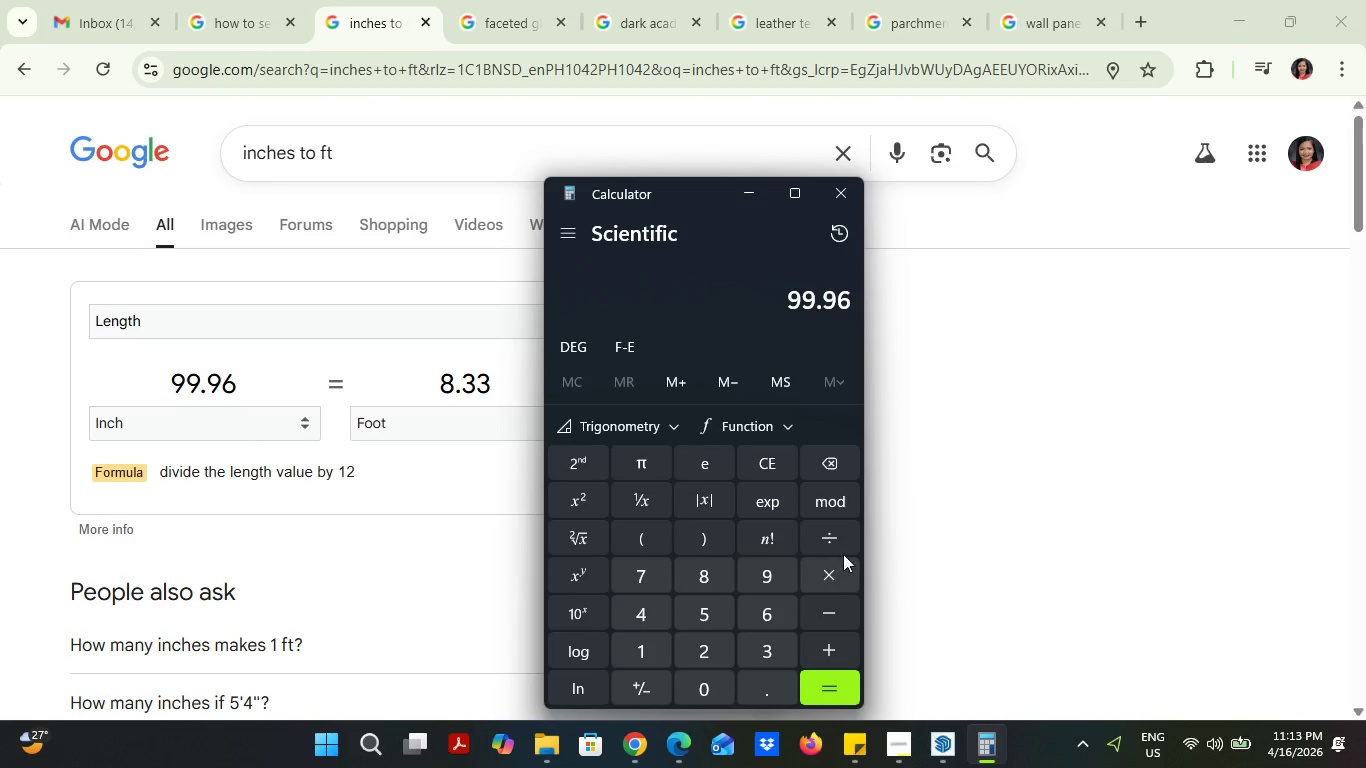 
left_click([843, 542])
 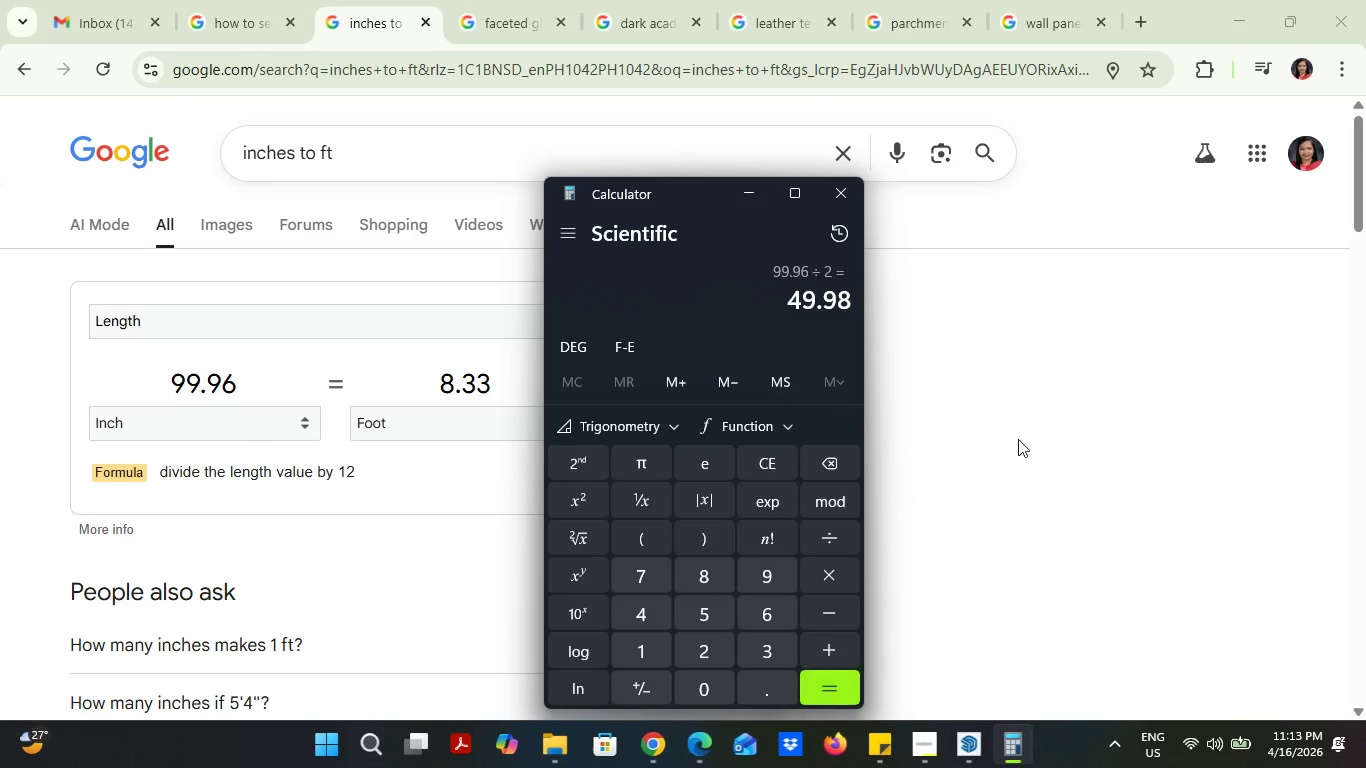 
left_click([1227, 1])
 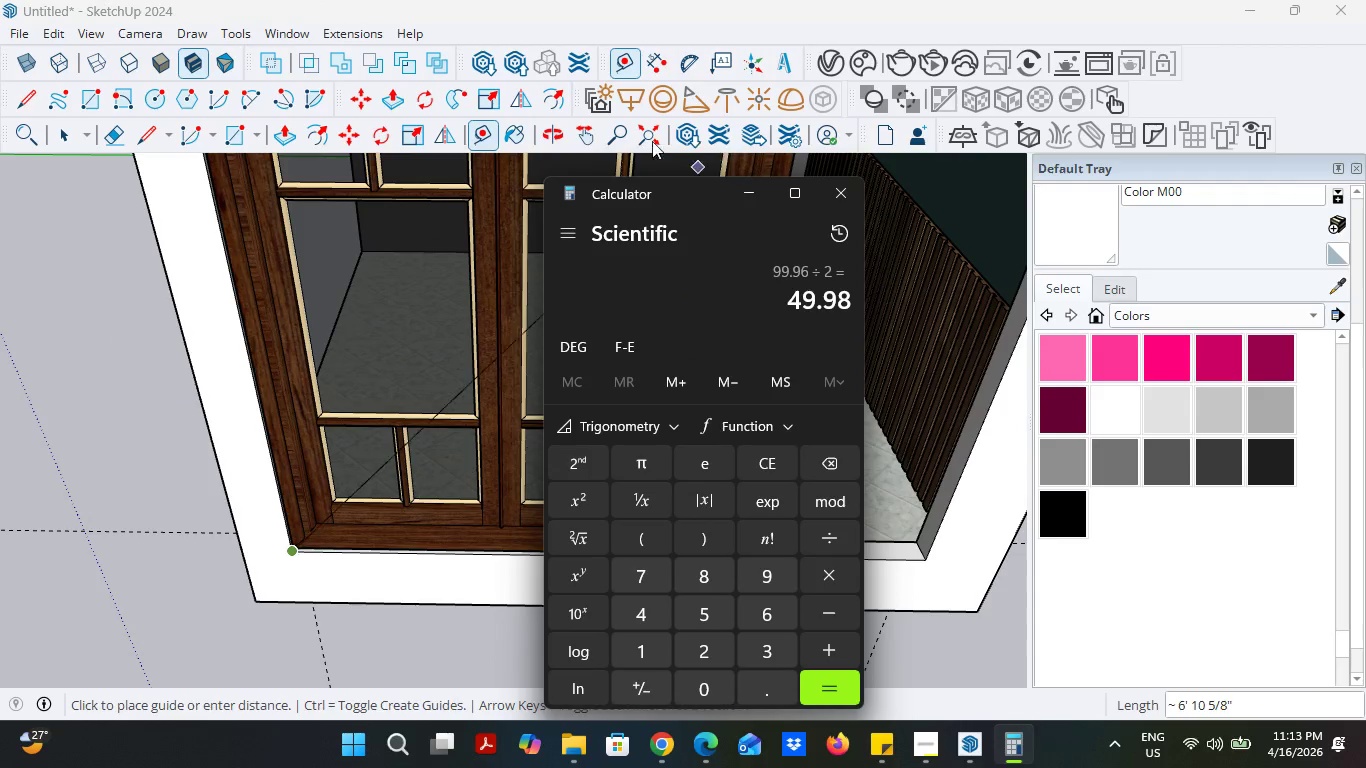 
left_click([709, 0])
 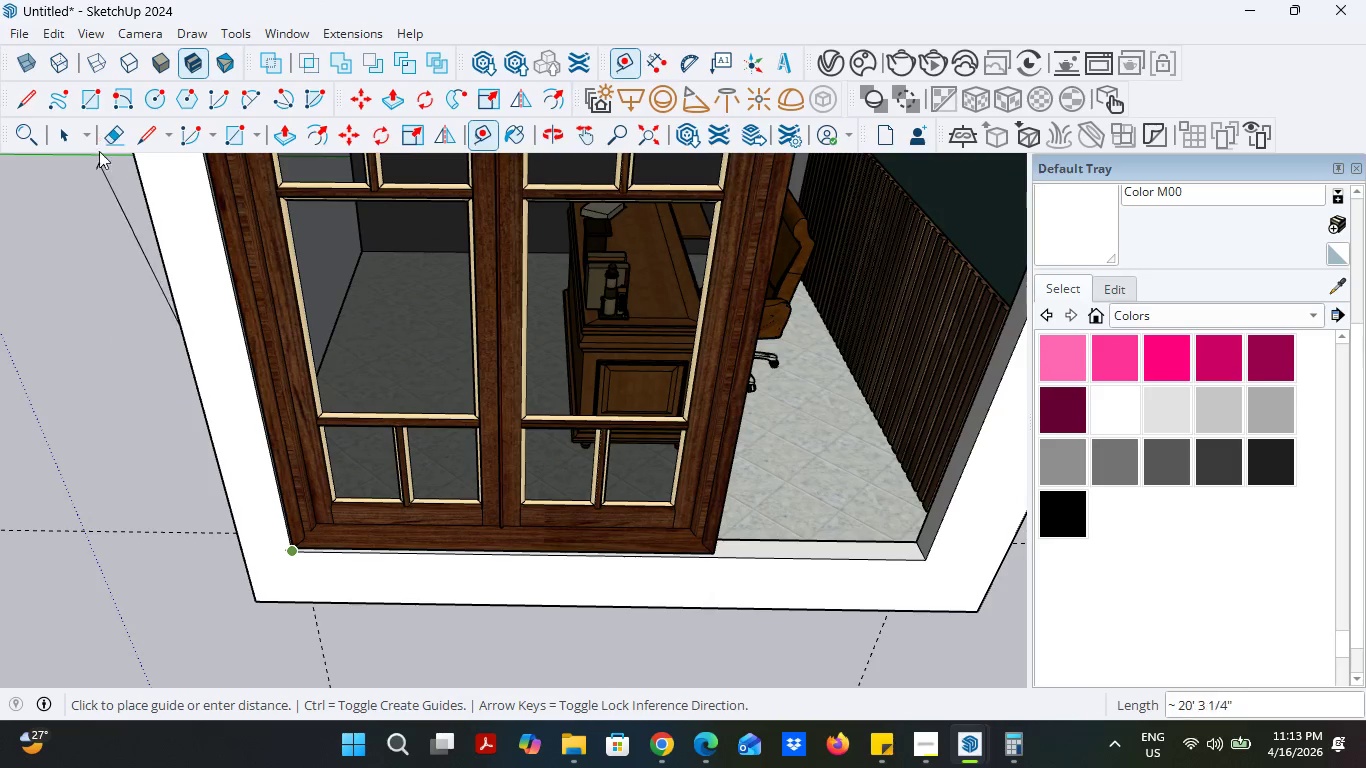 
left_click([72, 138])
 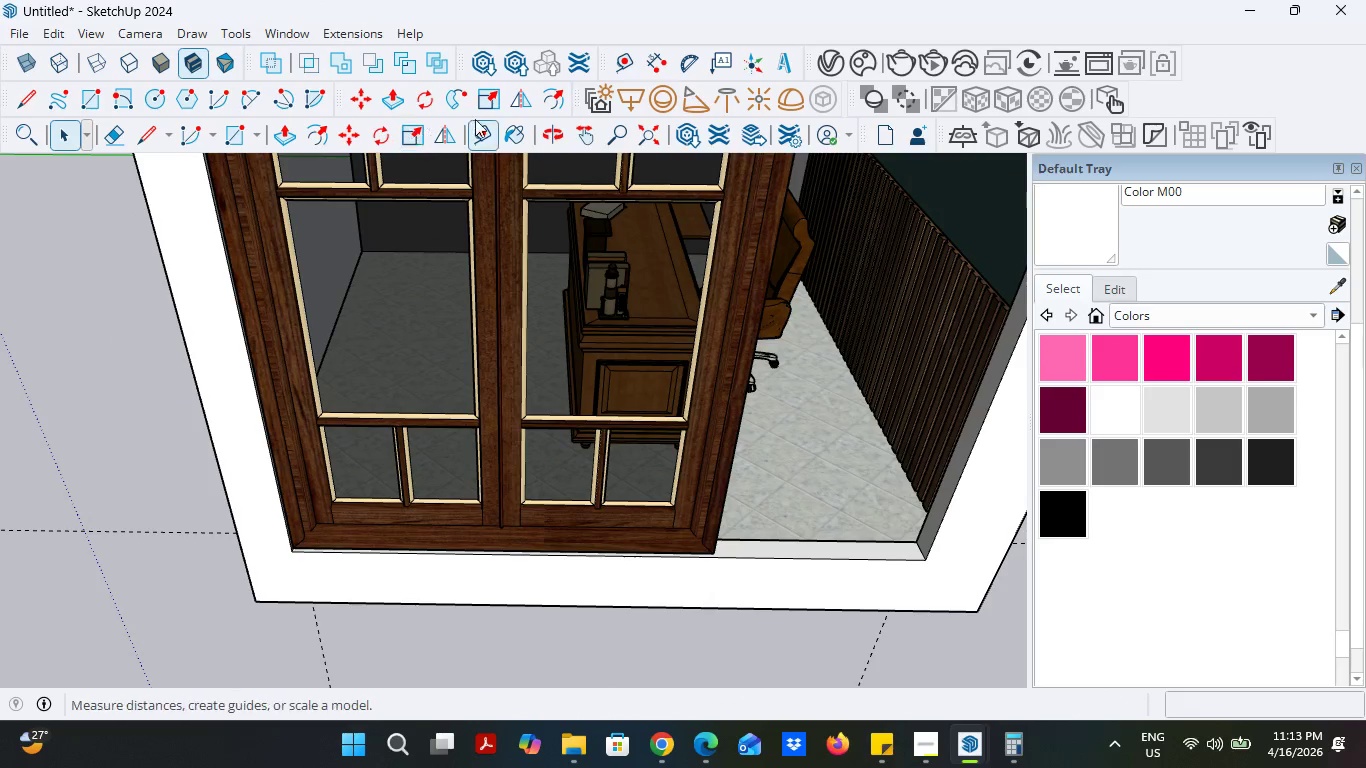 
left_click([480, 128])
 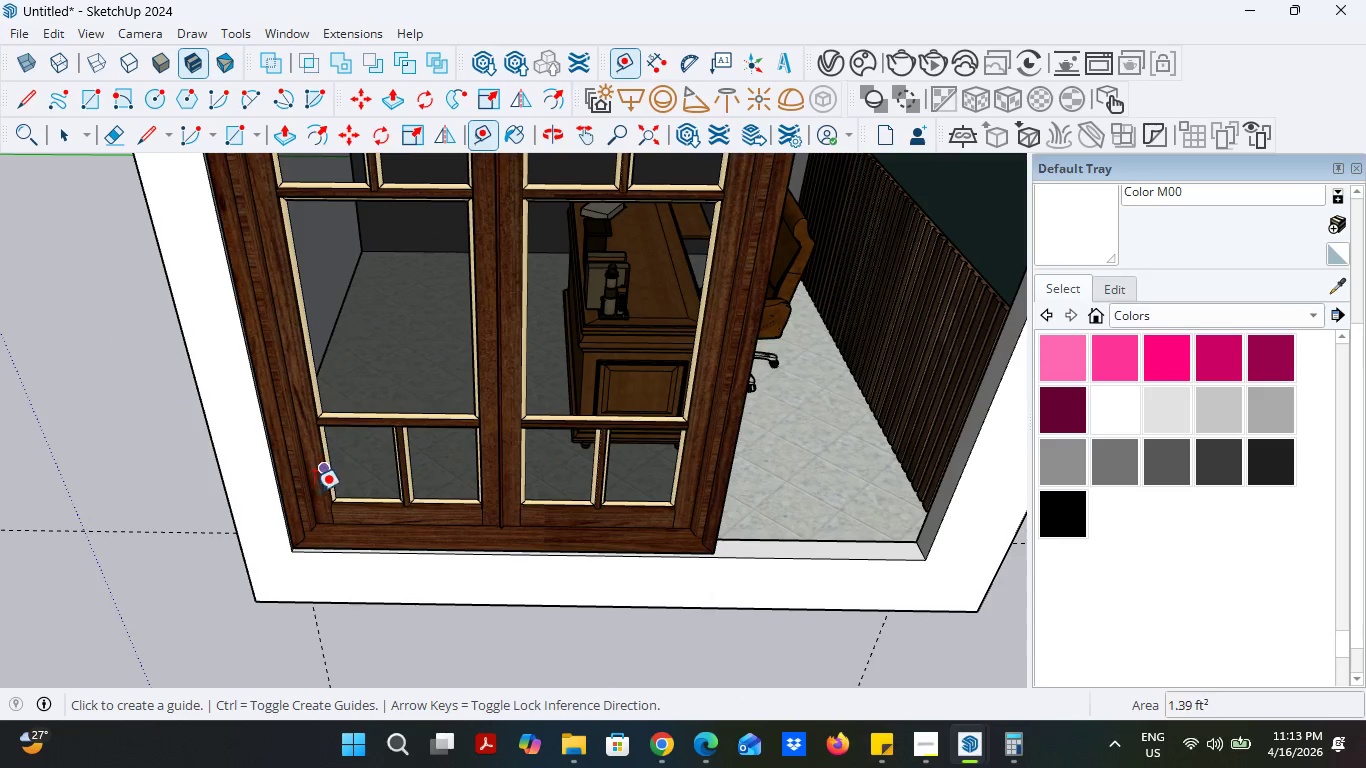 
scroll: coordinate [287, 527], scroll_direction: up, amount: 24.0
 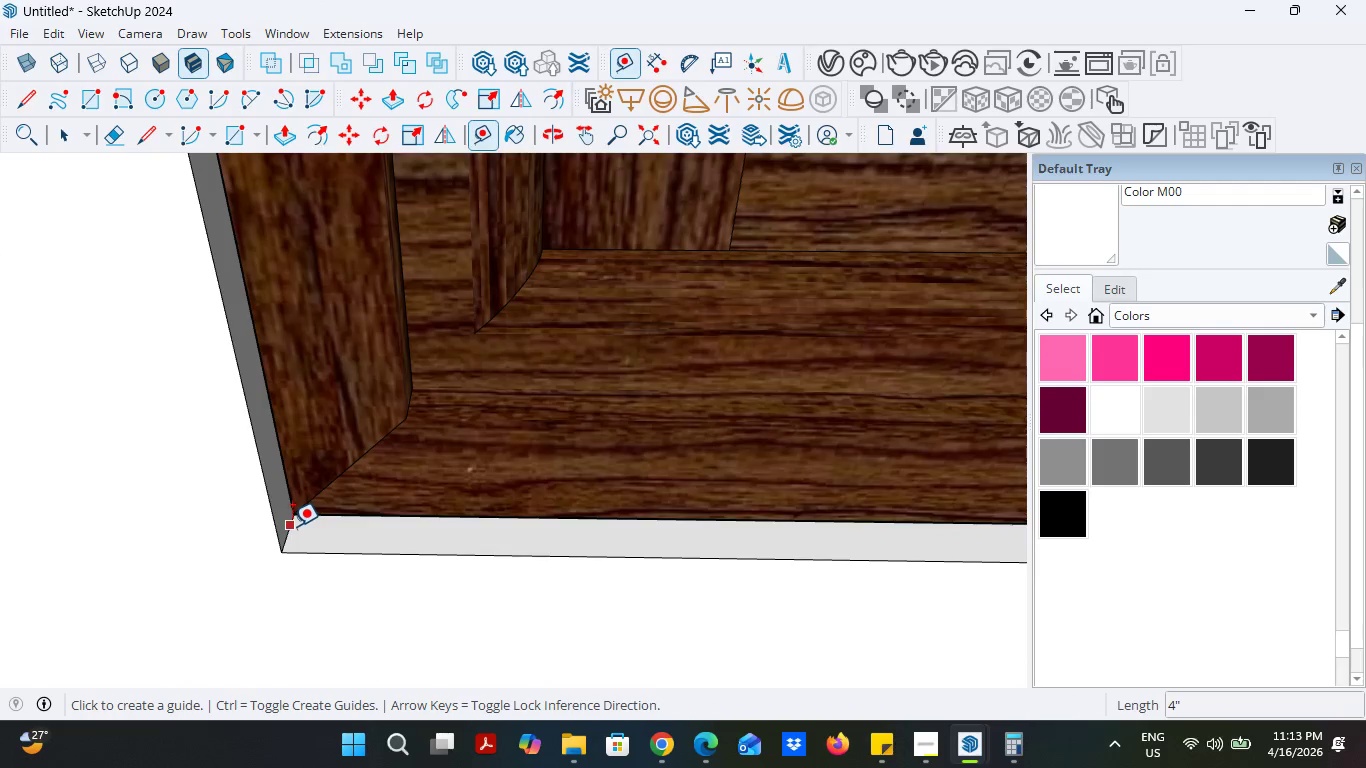 
left_click([291, 526])
 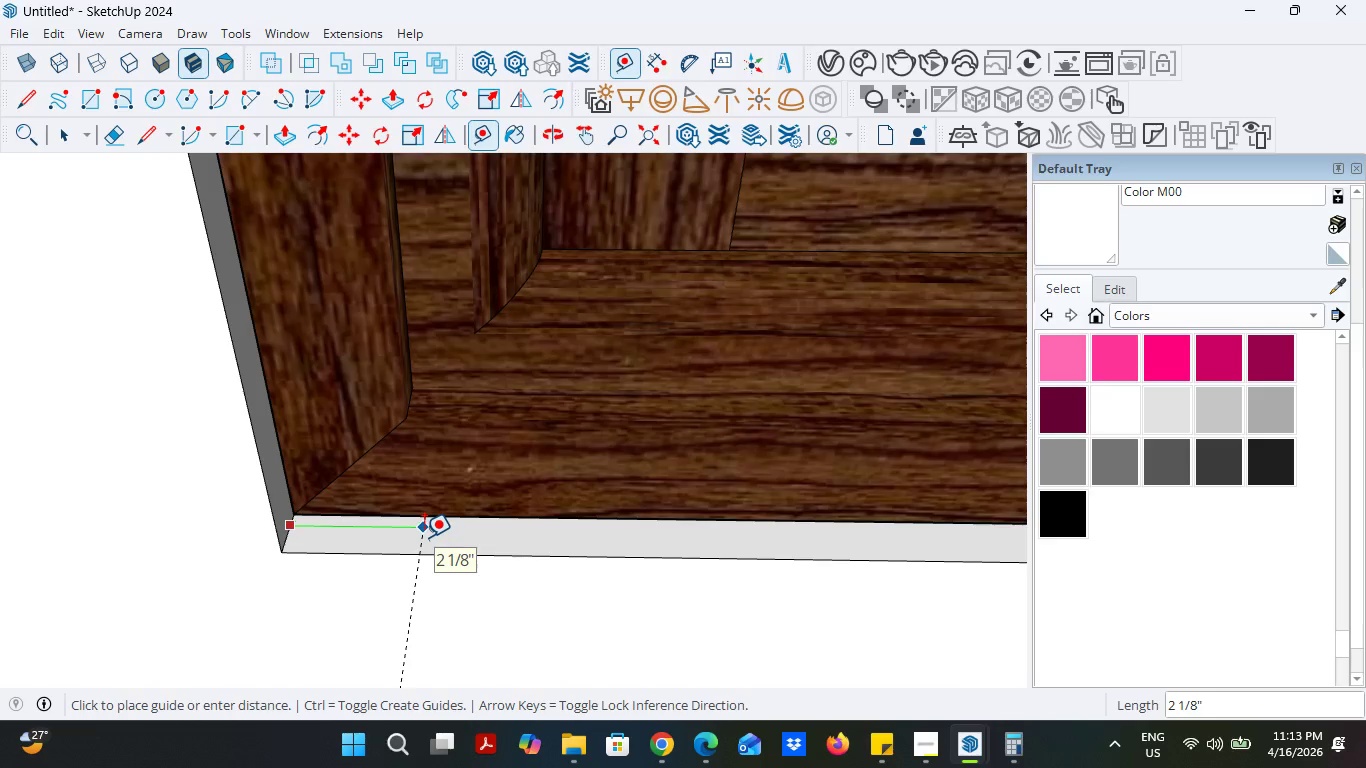 
type(49.8)
 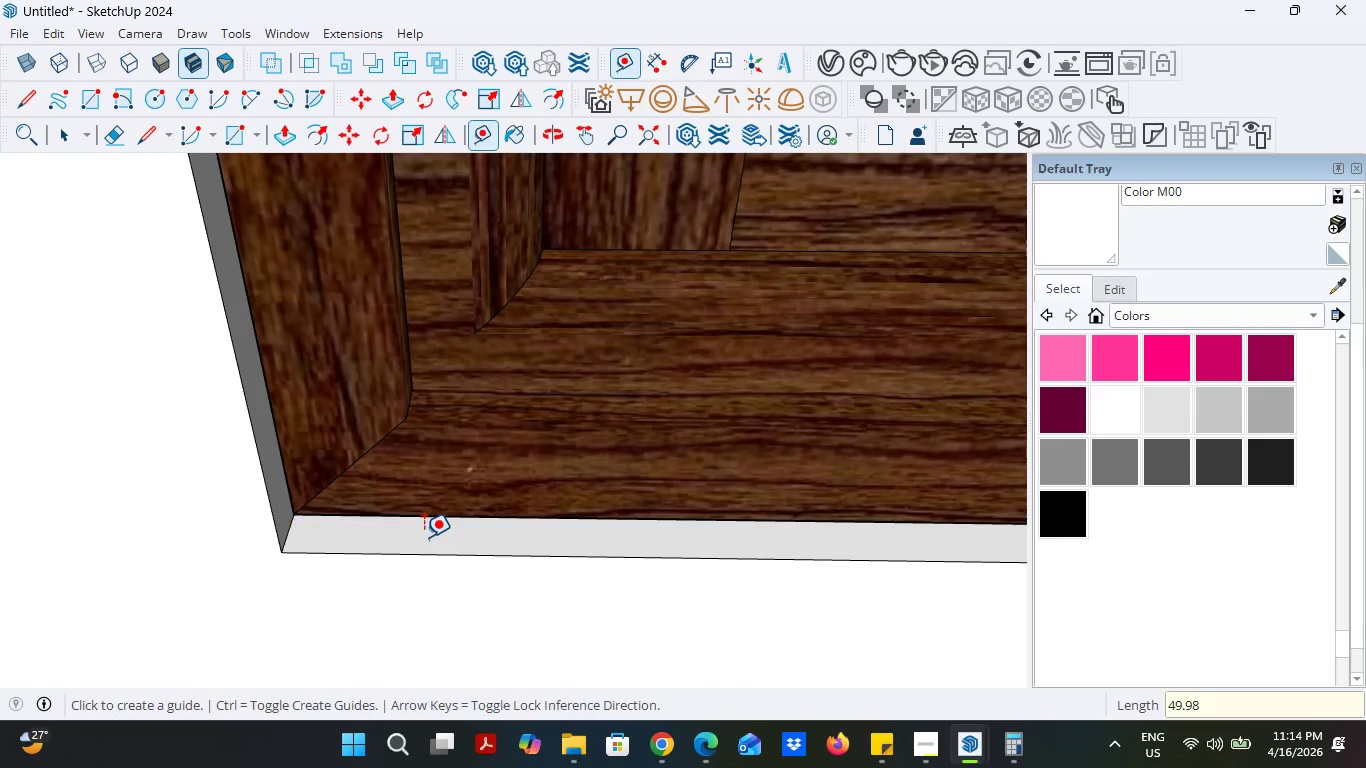 
key(Enter)
 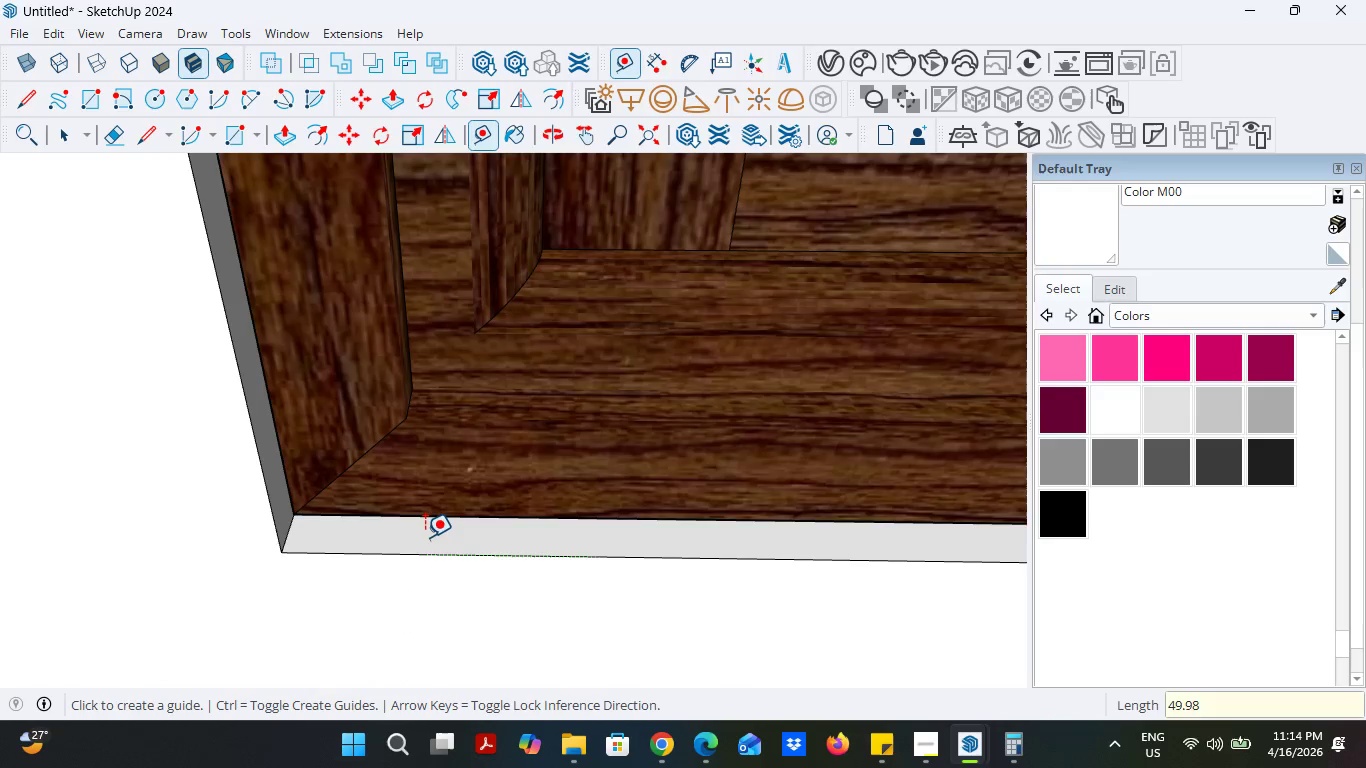 
scroll: coordinate [240, 514], scroll_direction: down, amount: 27.0
 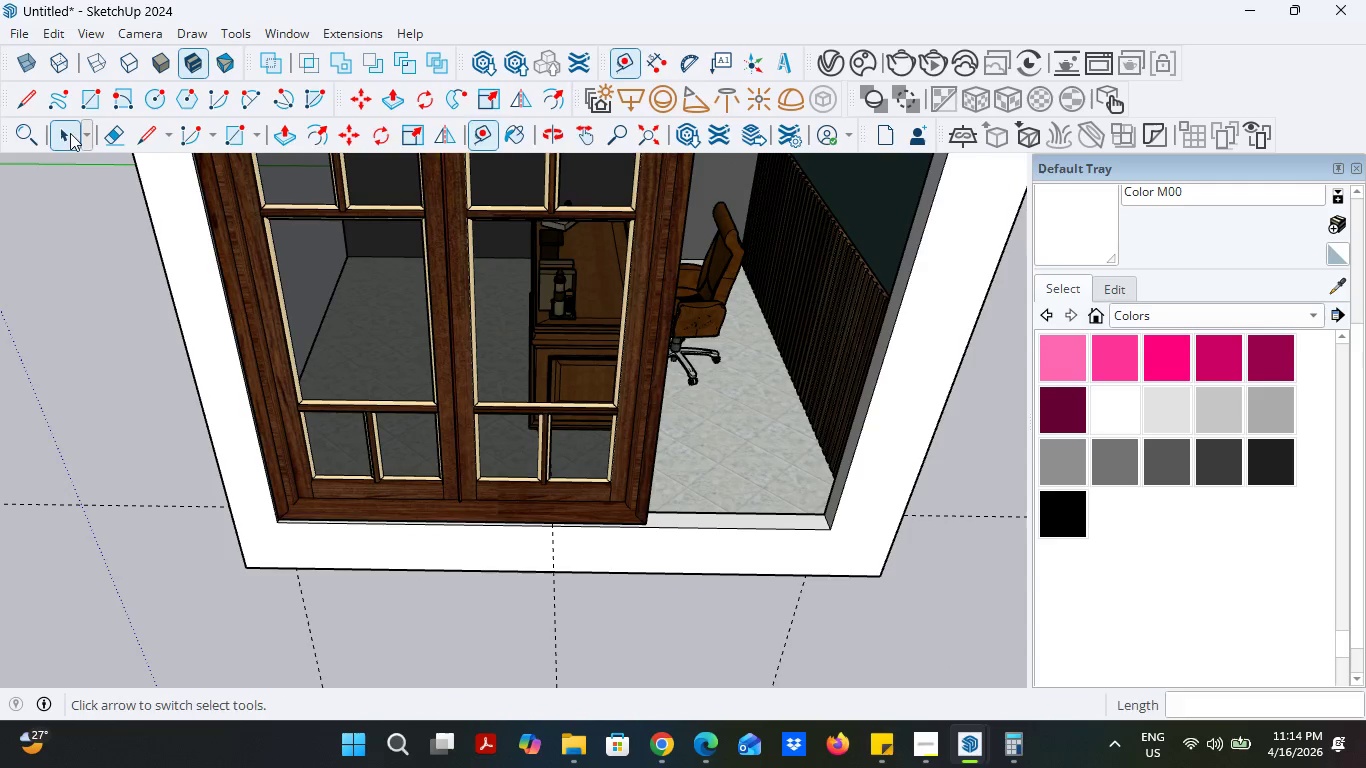 
double_click([426, 393])
 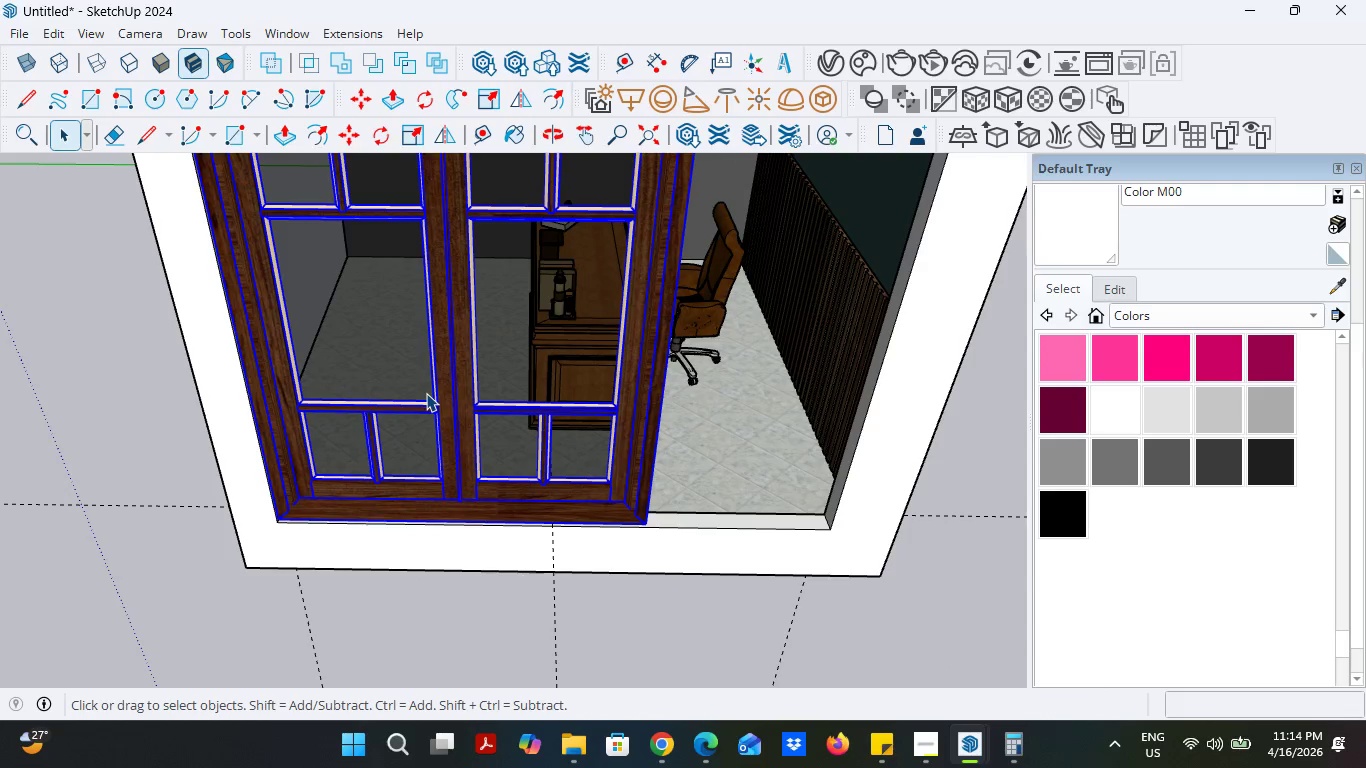 
key(S)
 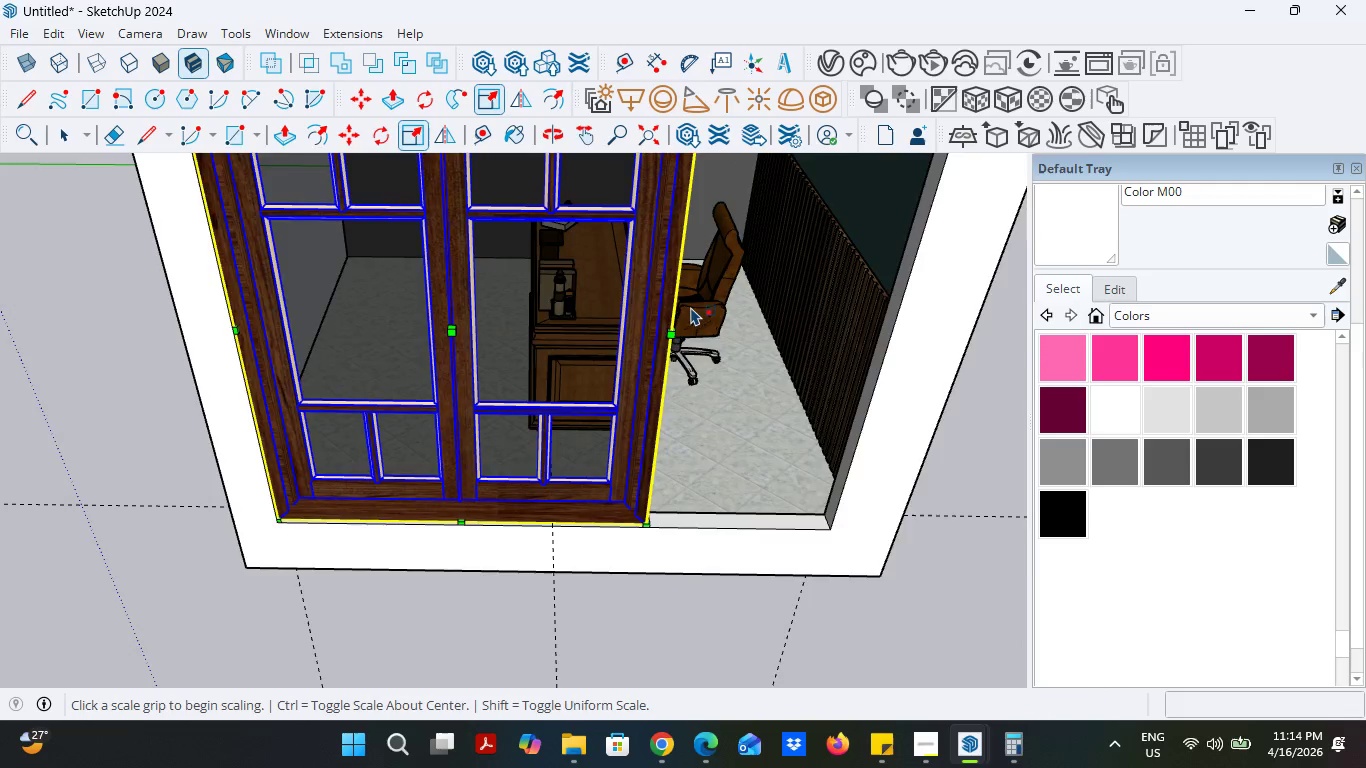 
scroll: coordinate [683, 314], scroll_direction: up, amount: 4.0
 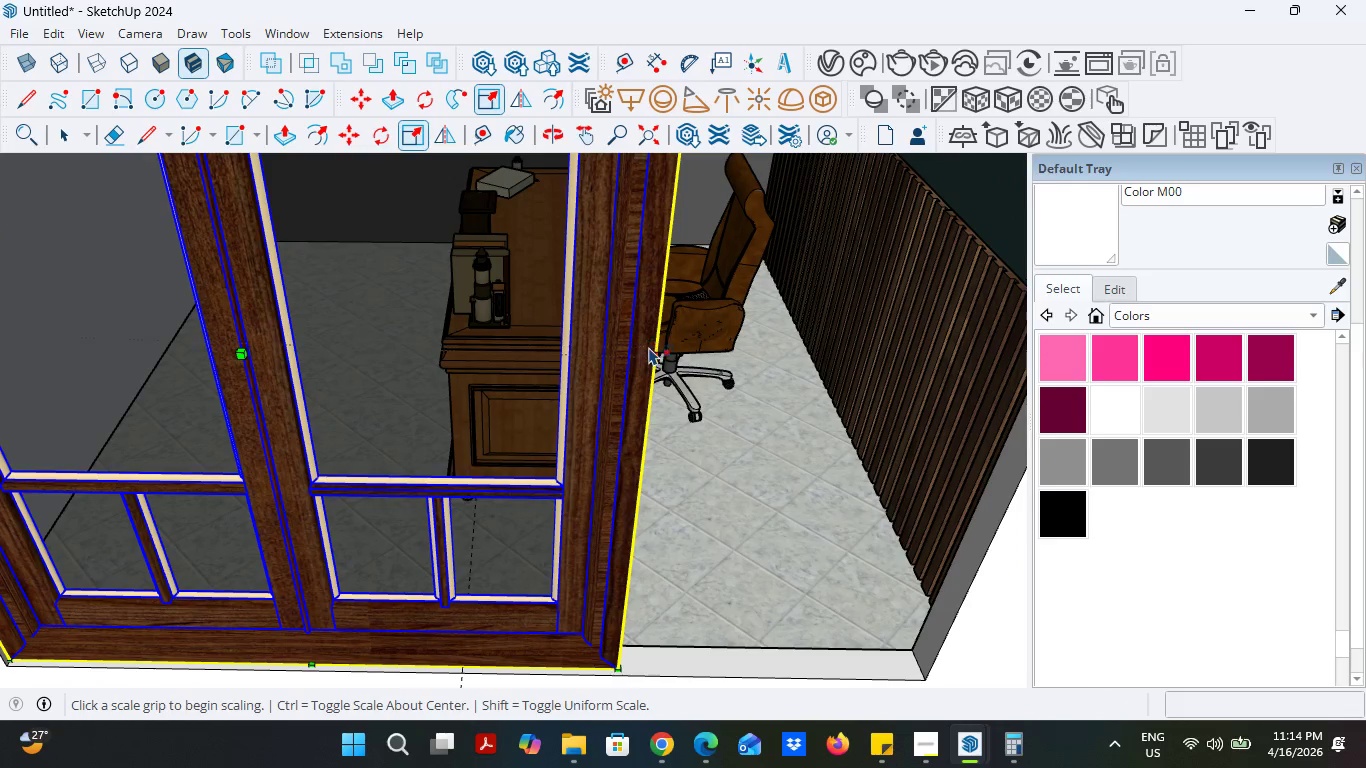 
left_click([652, 347])
 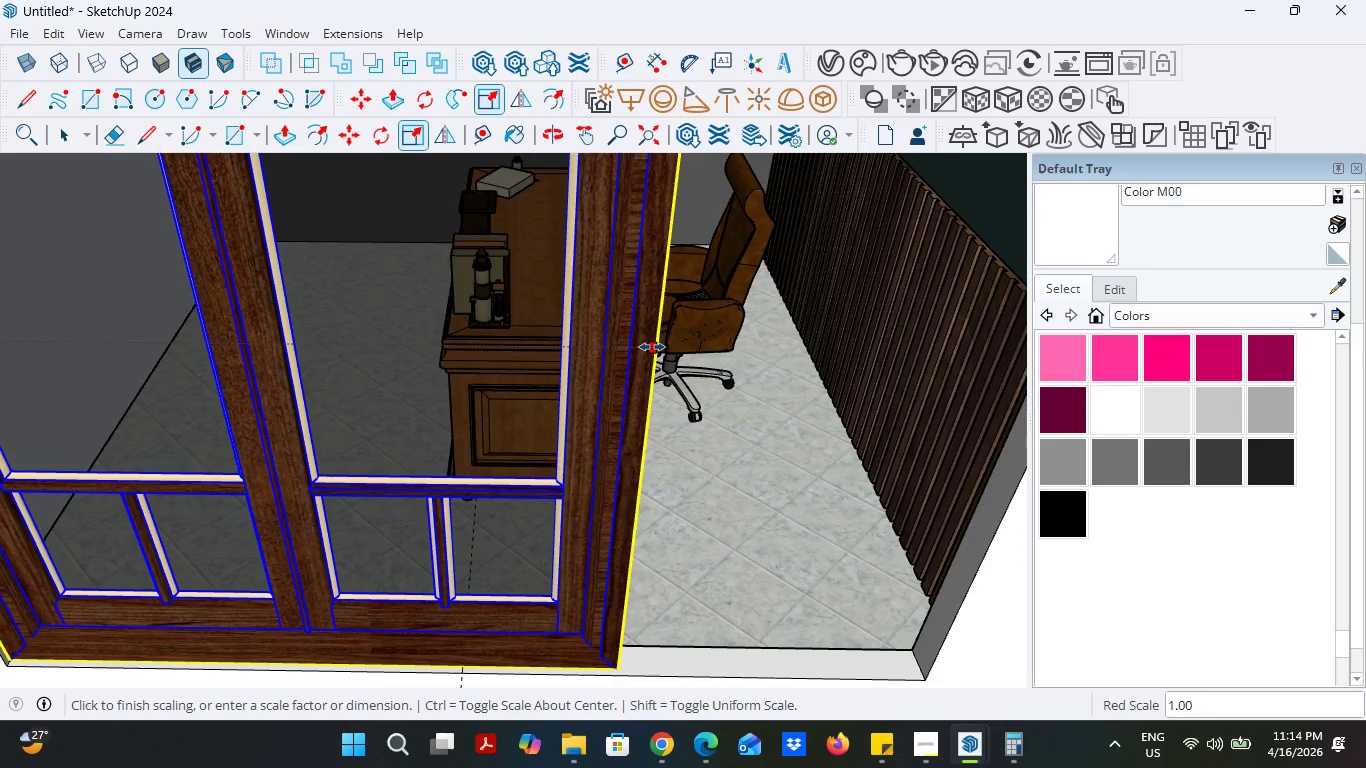 
scroll: coordinate [652, 347], scroll_direction: down, amount: 4.0
 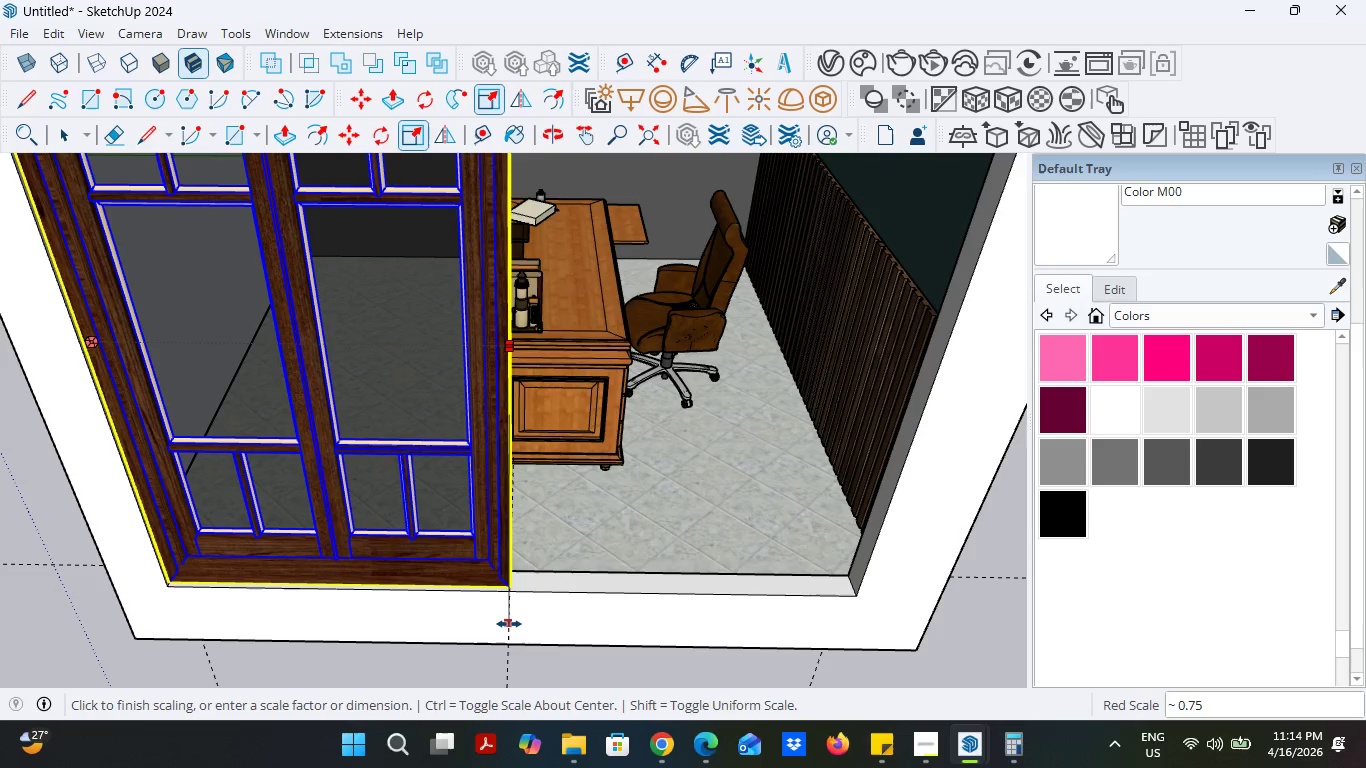 
left_click([509, 624])
 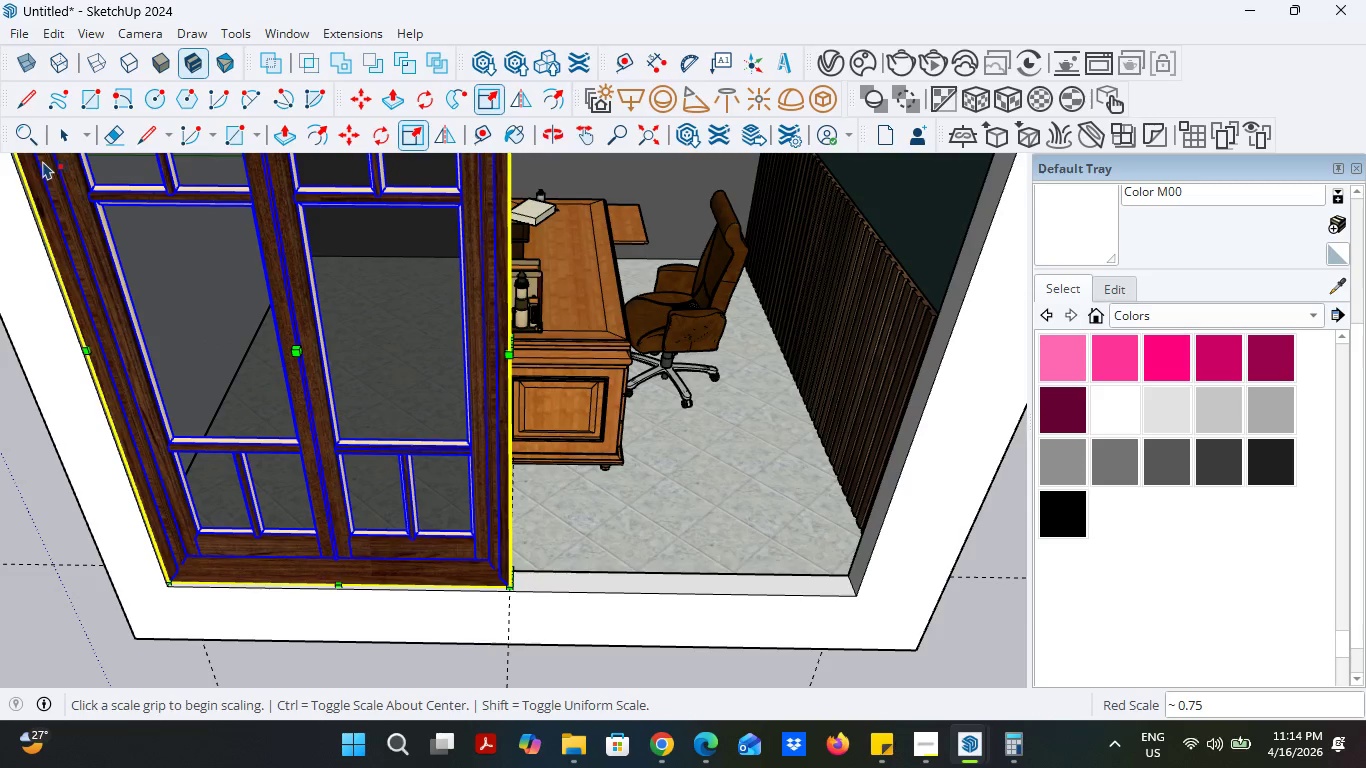 
left_click([70, 139])
 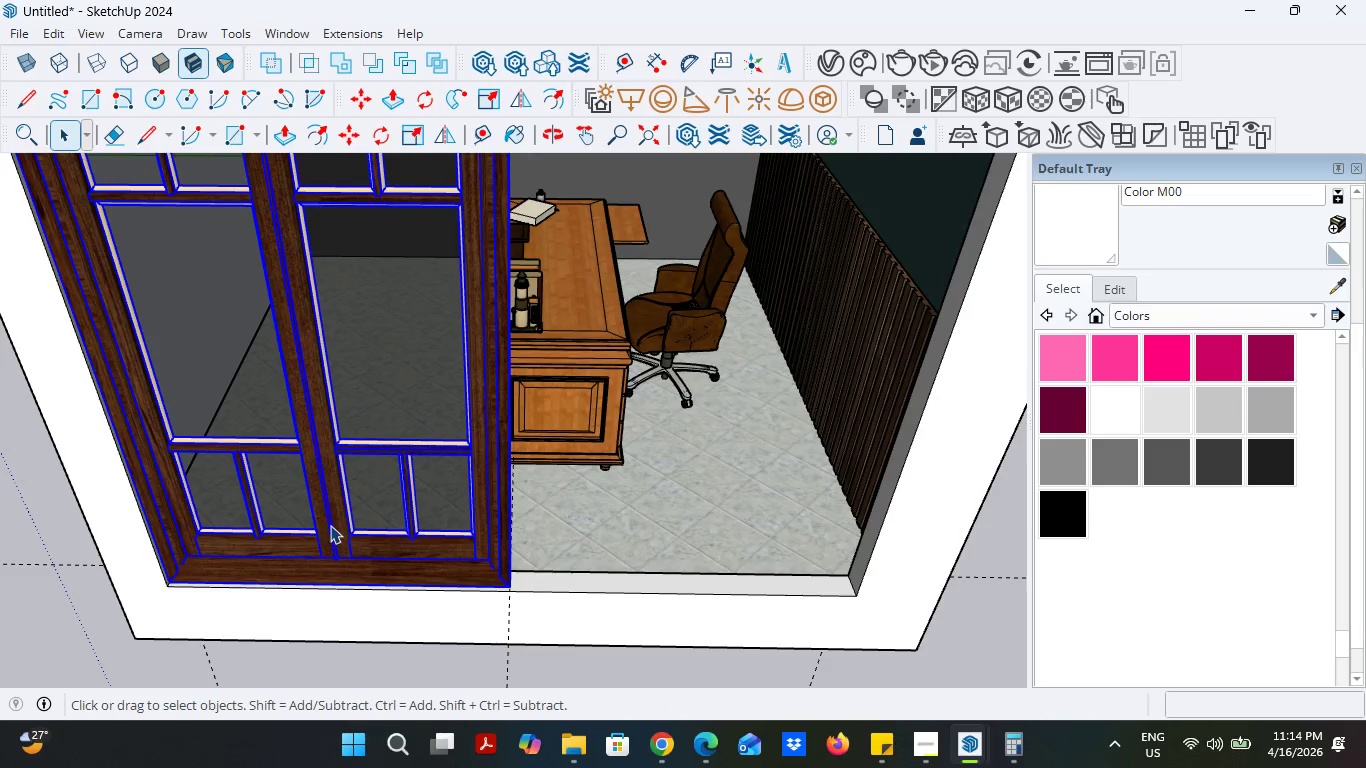 
scroll: coordinate [427, 500], scroll_direction: down, amount: 5.0
 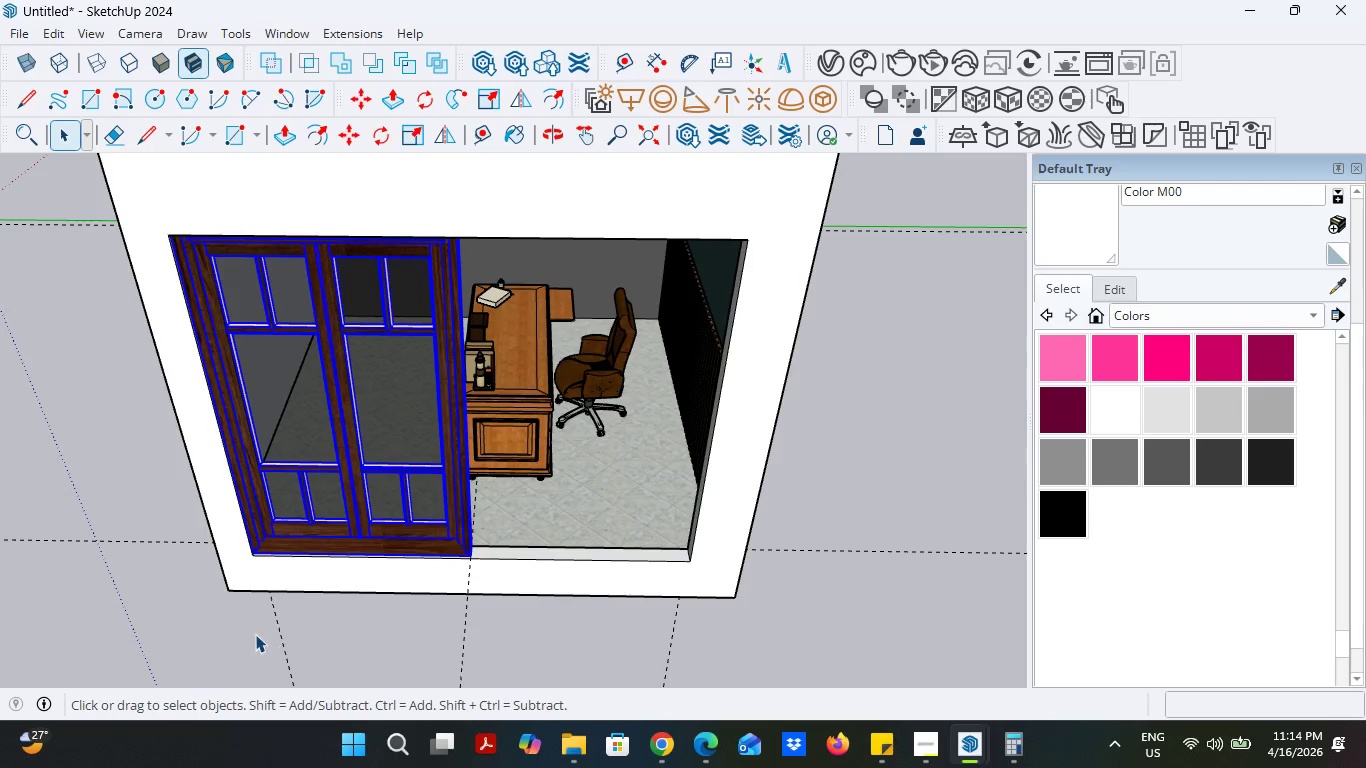 
left_click([241, 637])
 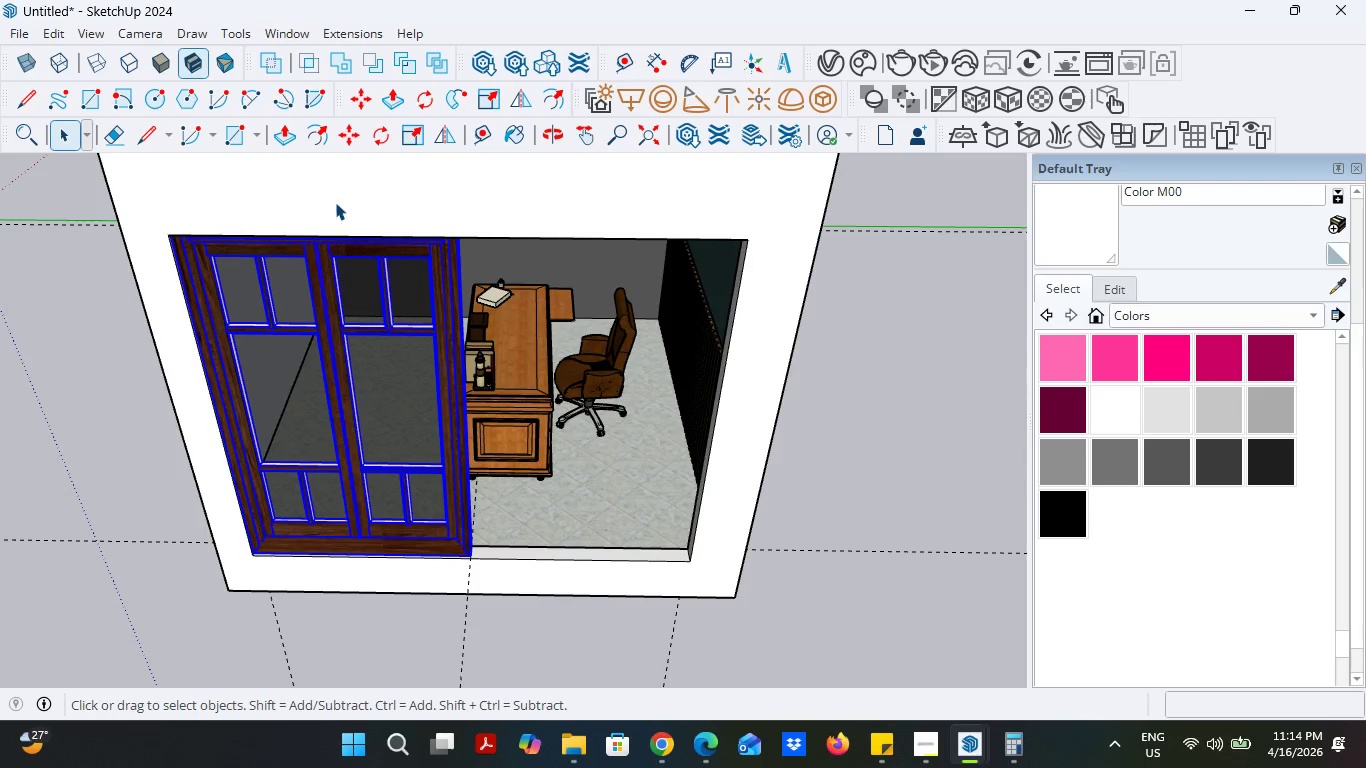 
left_click([357, 138])
 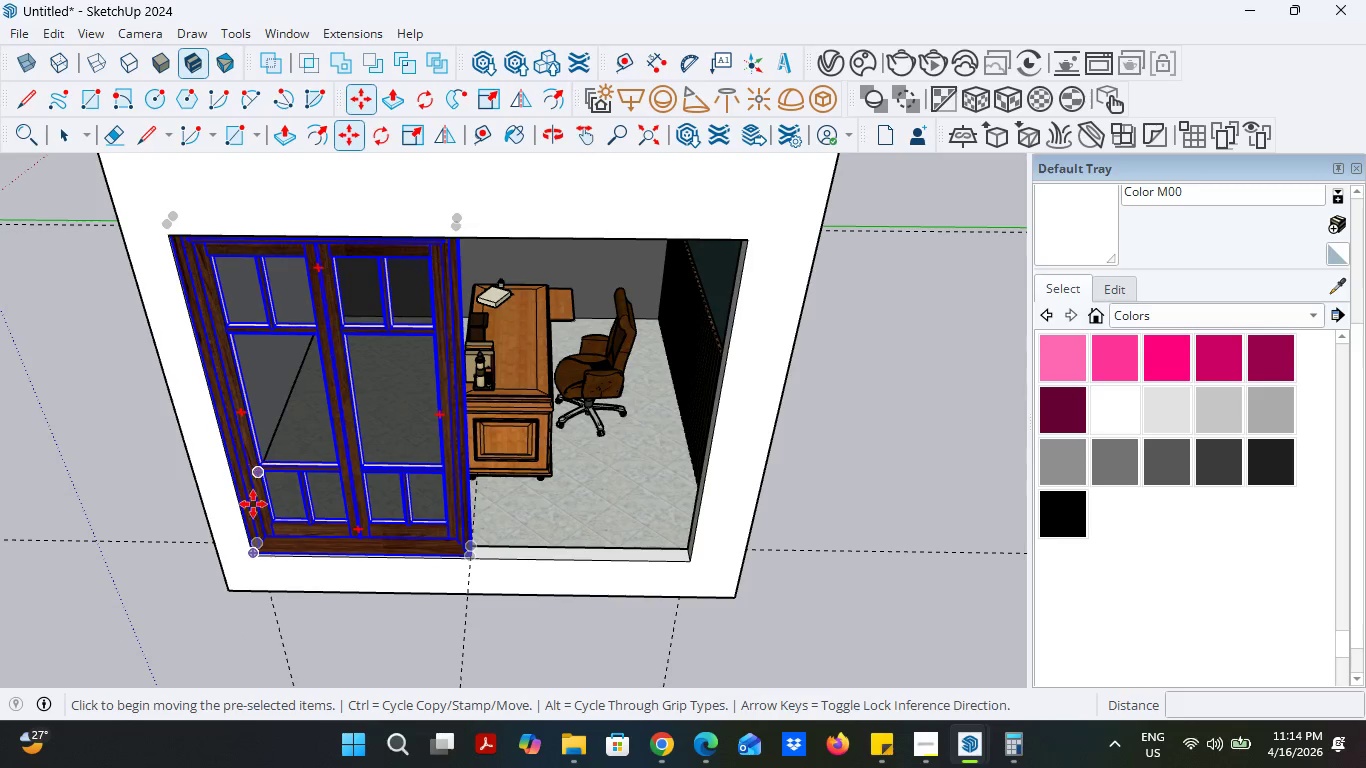 
scroll: coordinate [253, 587], scroll_direction: up, amount: 22.0
 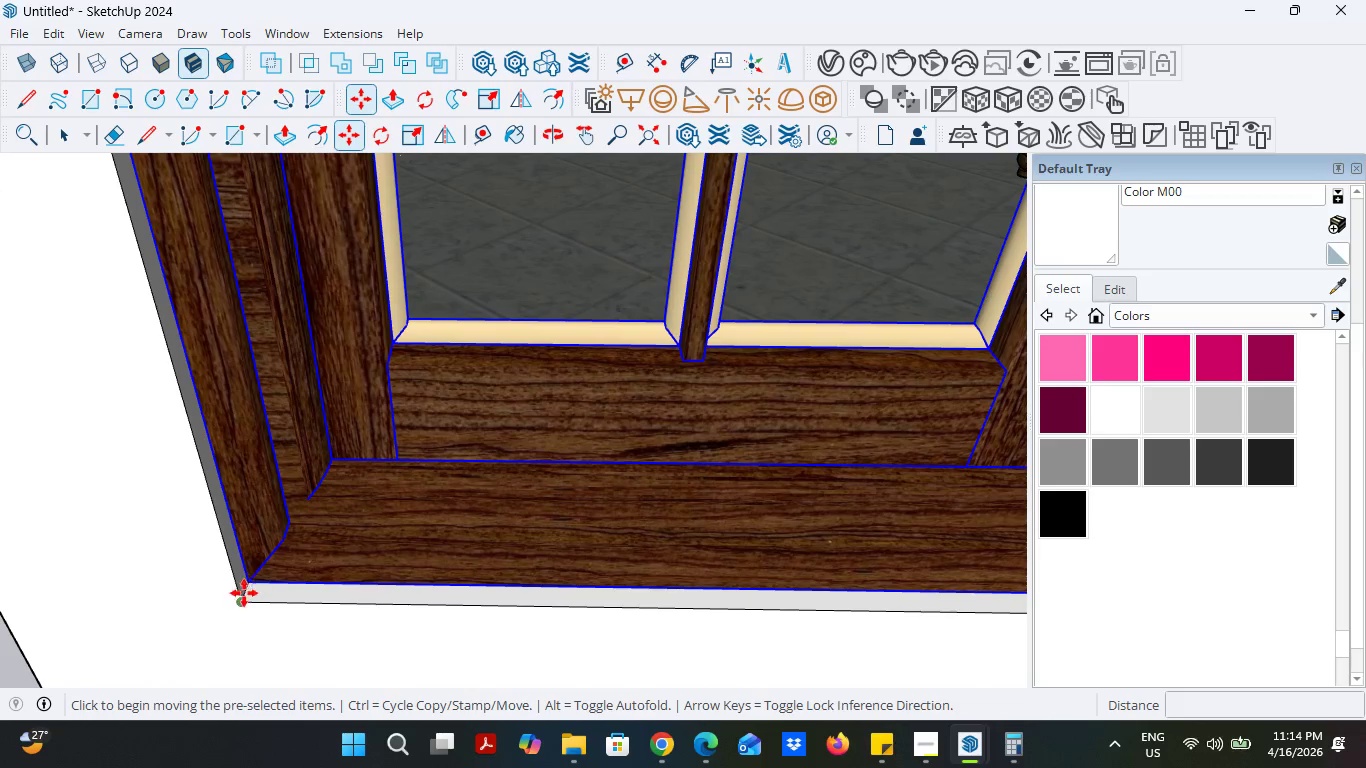 
key(Control+ControlLeft)
 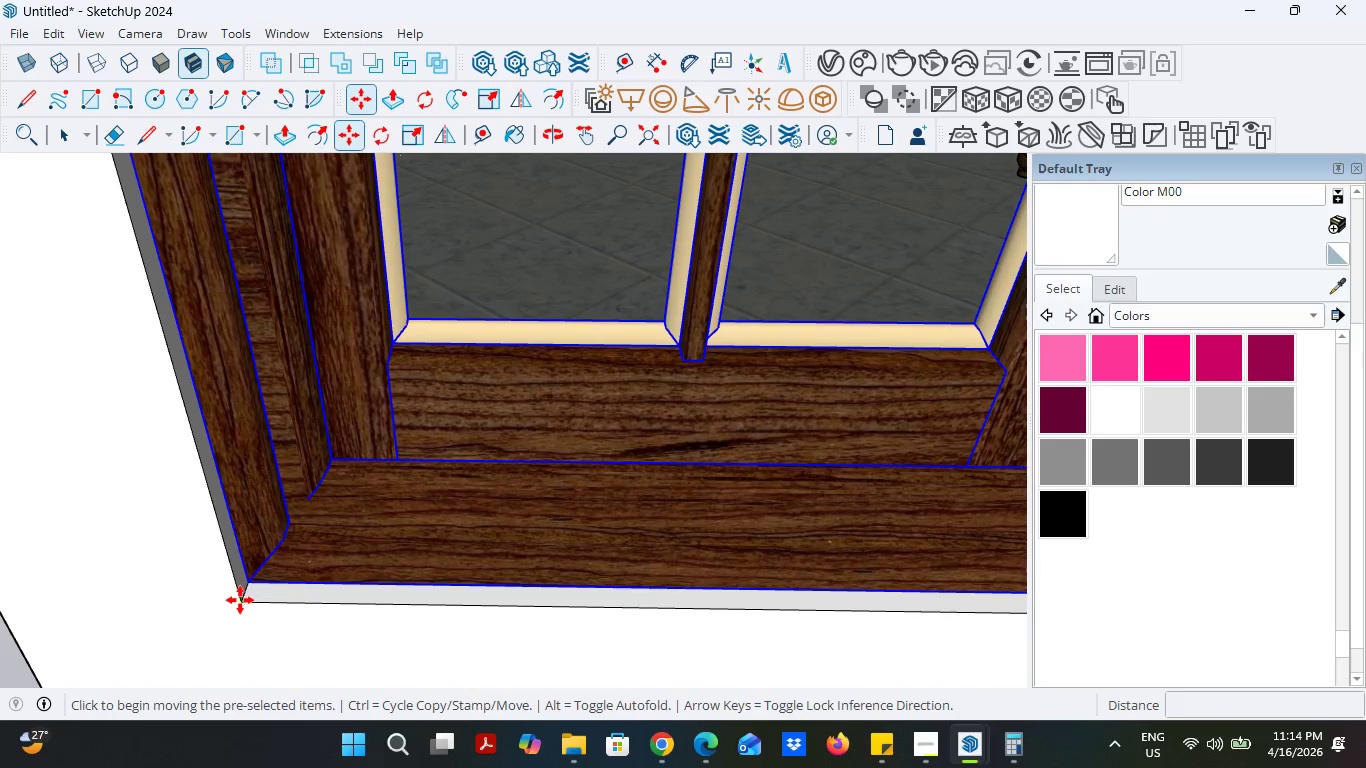 
left_click([240, 600])
 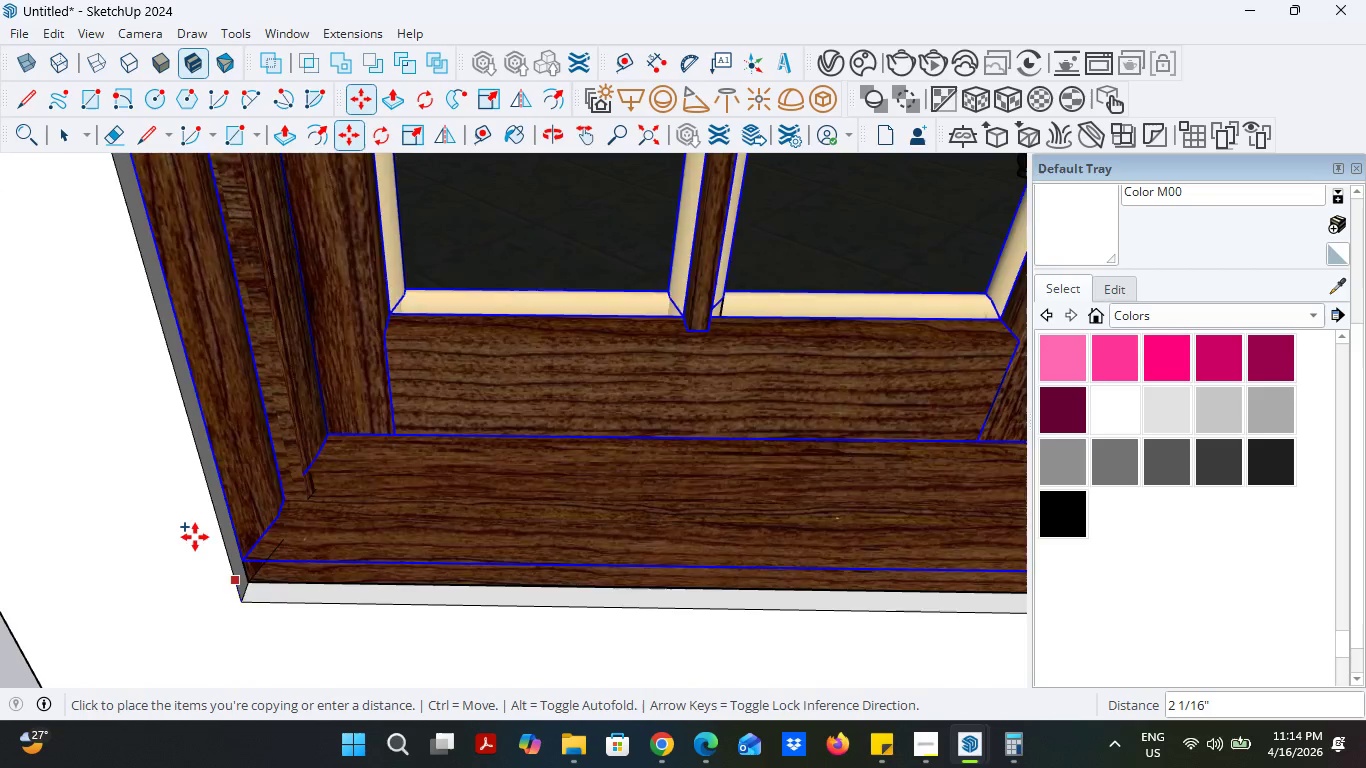 
scroll: coordinate [194, 543], scroll_direction: down, amount: 13.0
 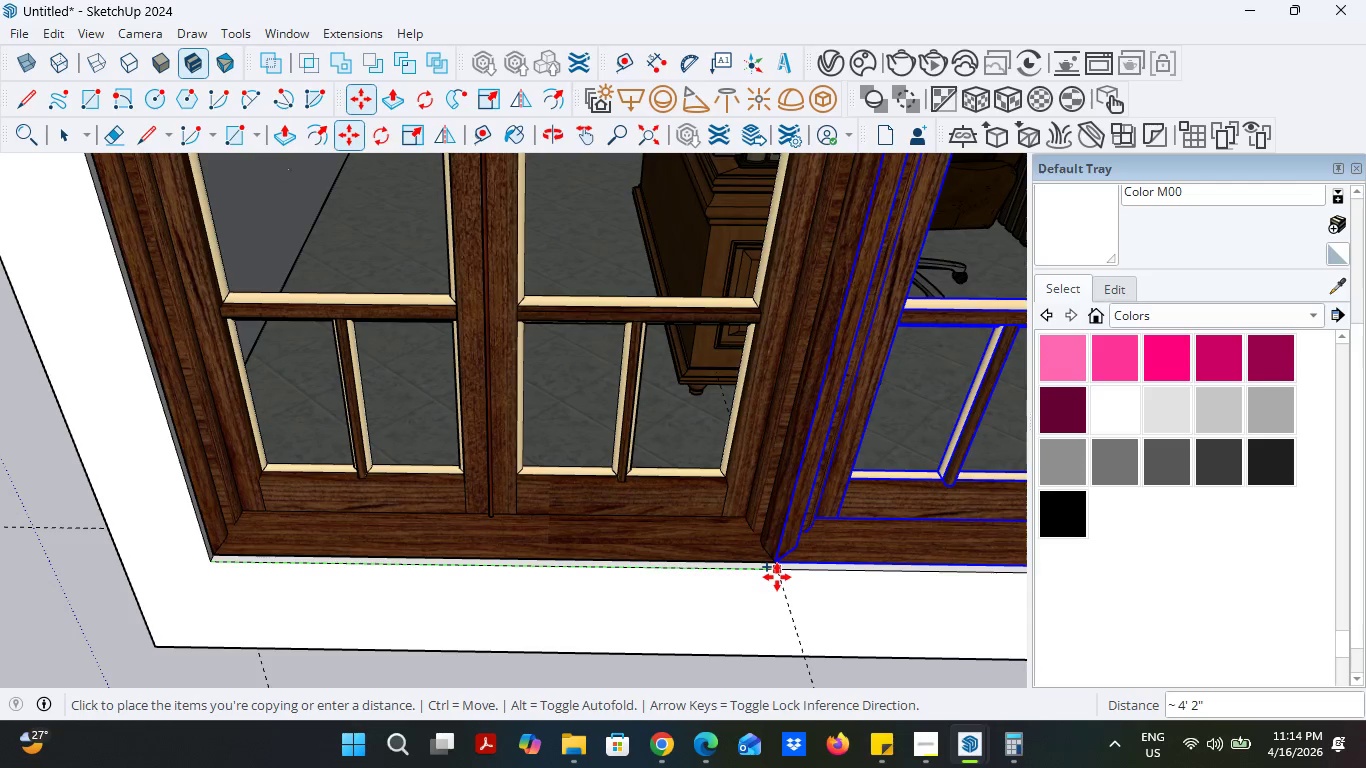 
left_click([778, 577])
 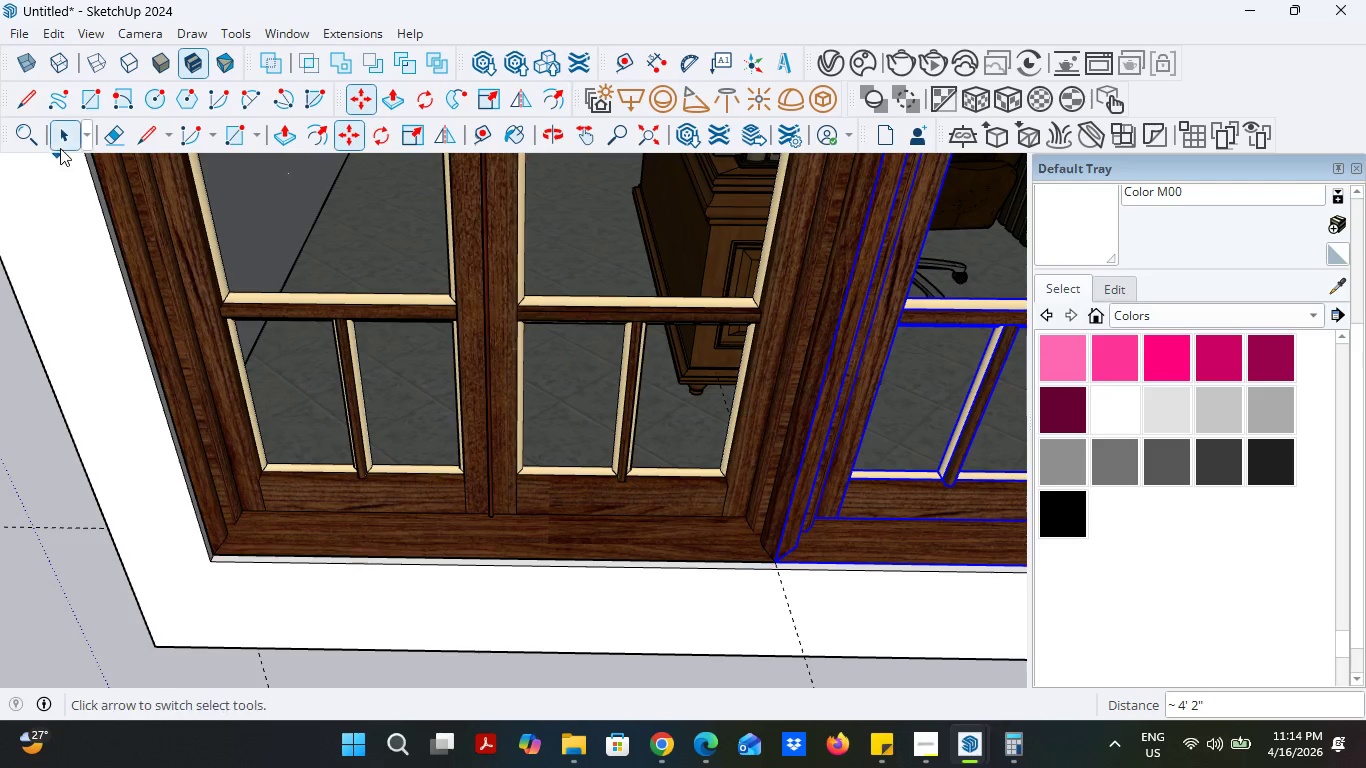 
left_click([69, 136])
 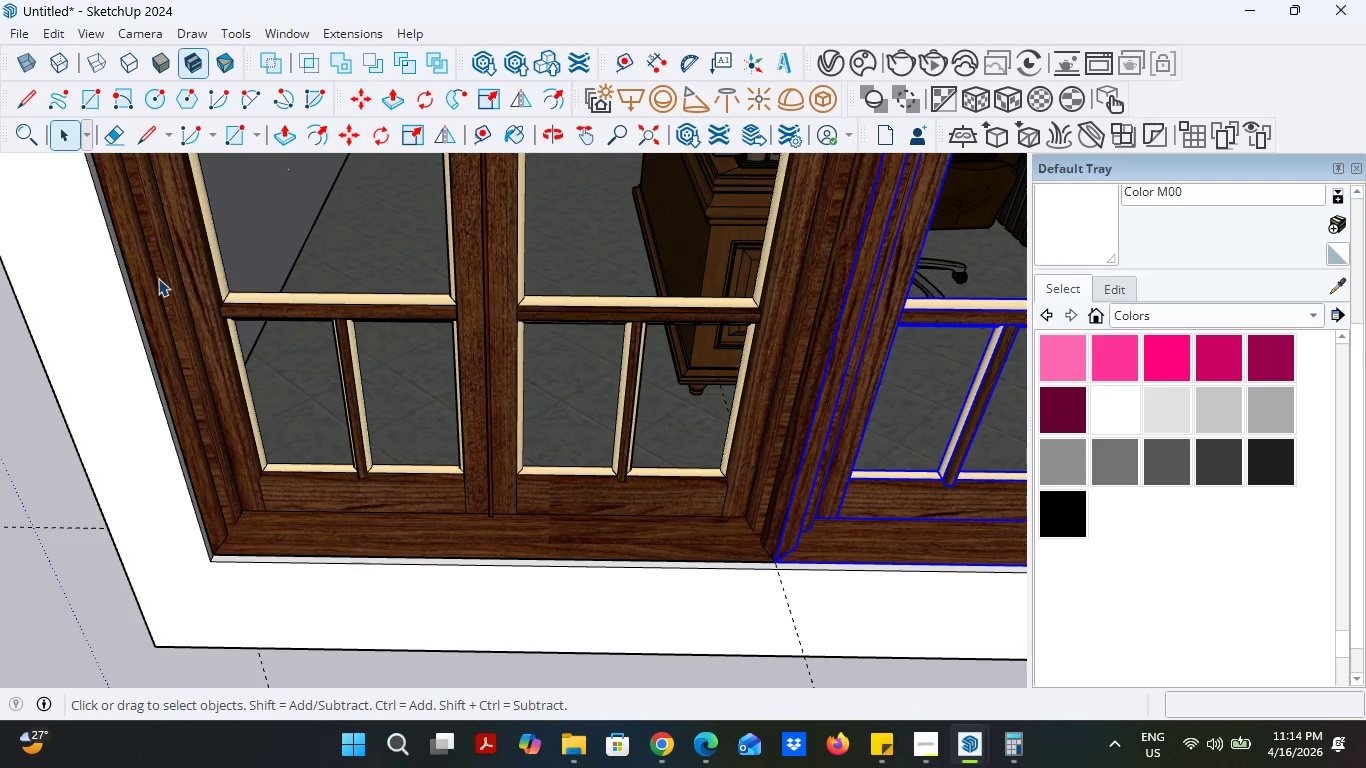 
scroll: coordinate [429, 581], scroll_direction: down, amount: 13.0
 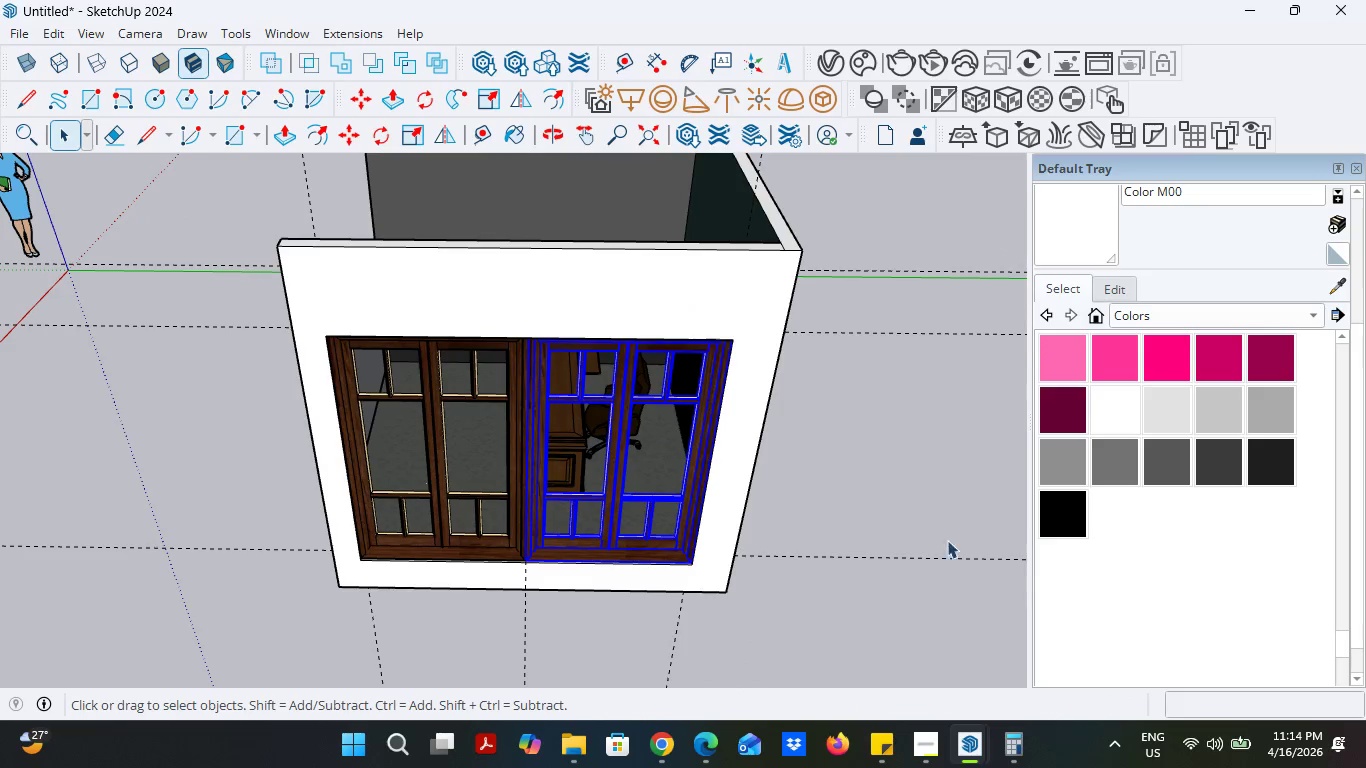 
left_click([890, 486])
 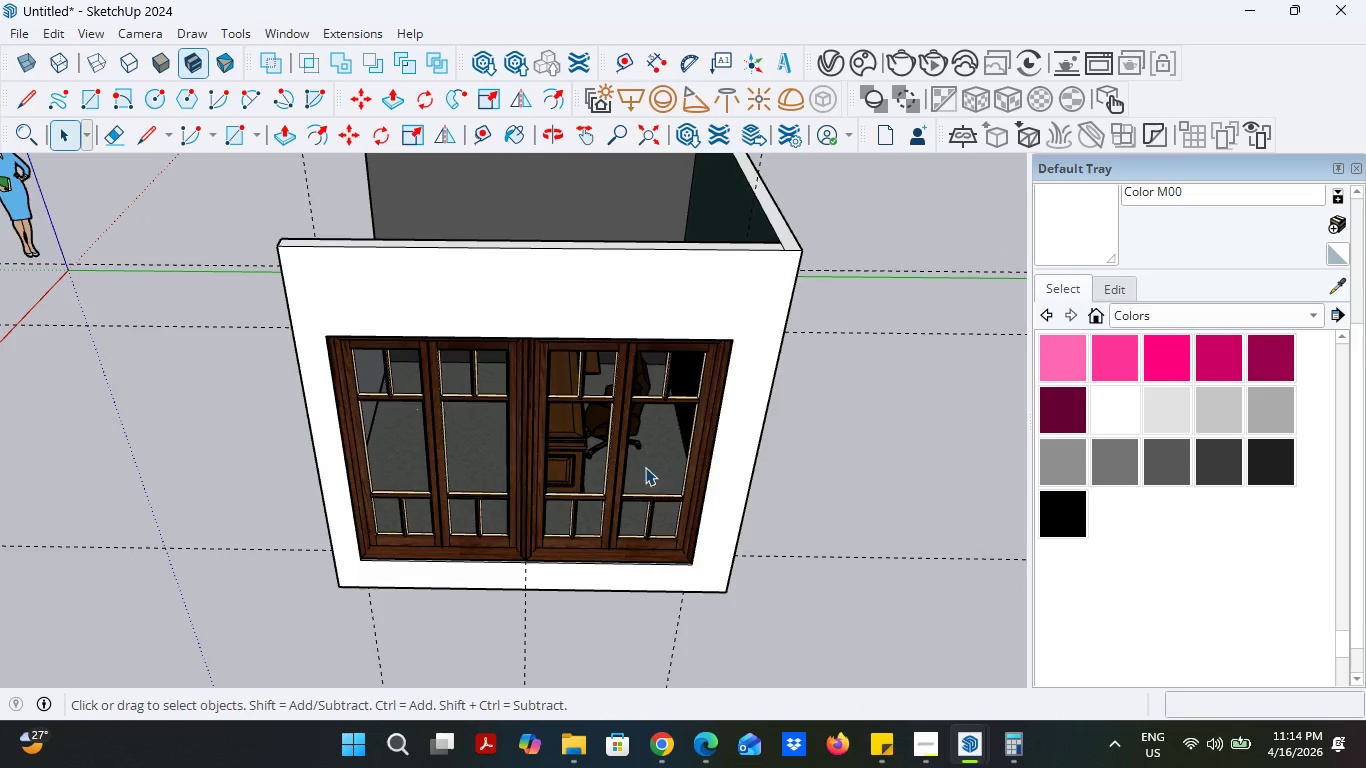 
scroll: coordinate [645, 466], scroll_direction: down, amount: 1.0
 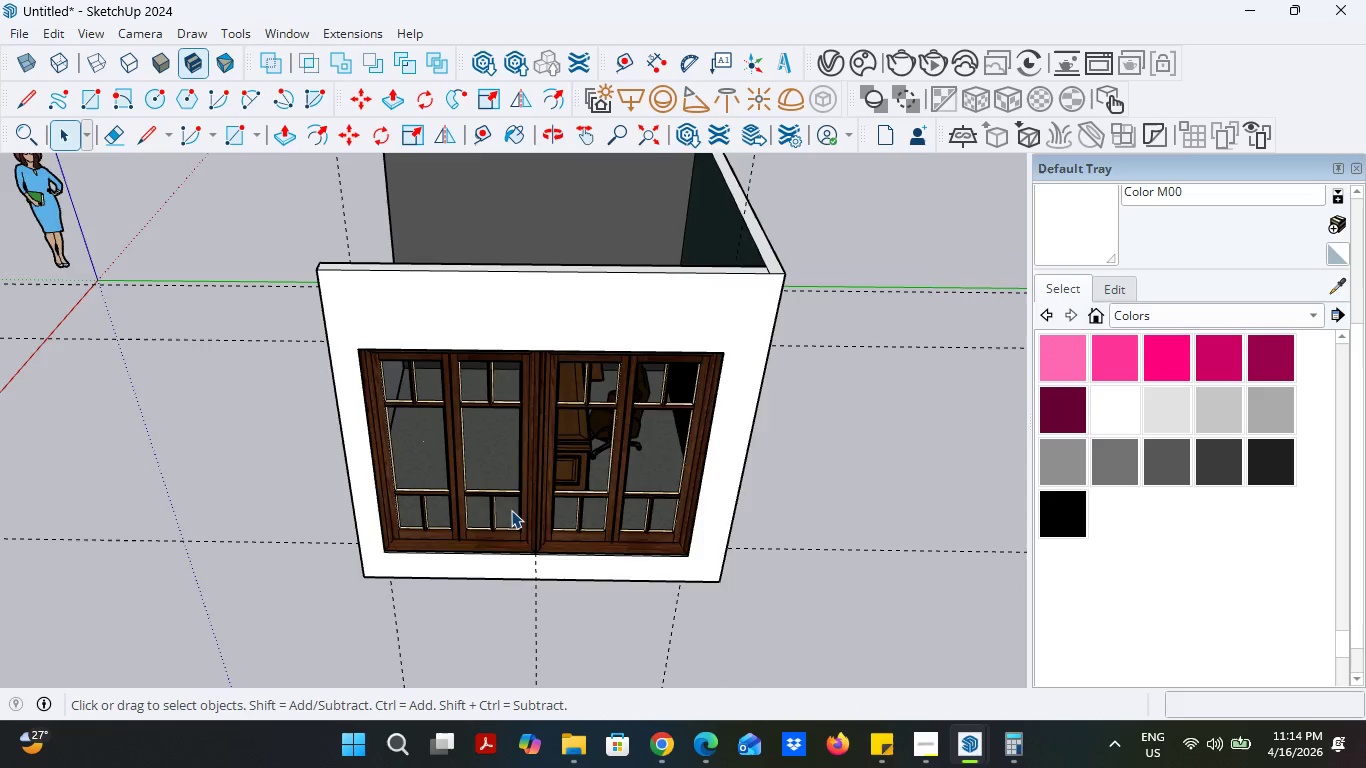 
scroll: coordinate [260, 488], scroll_direction: up, amount: 7.0
 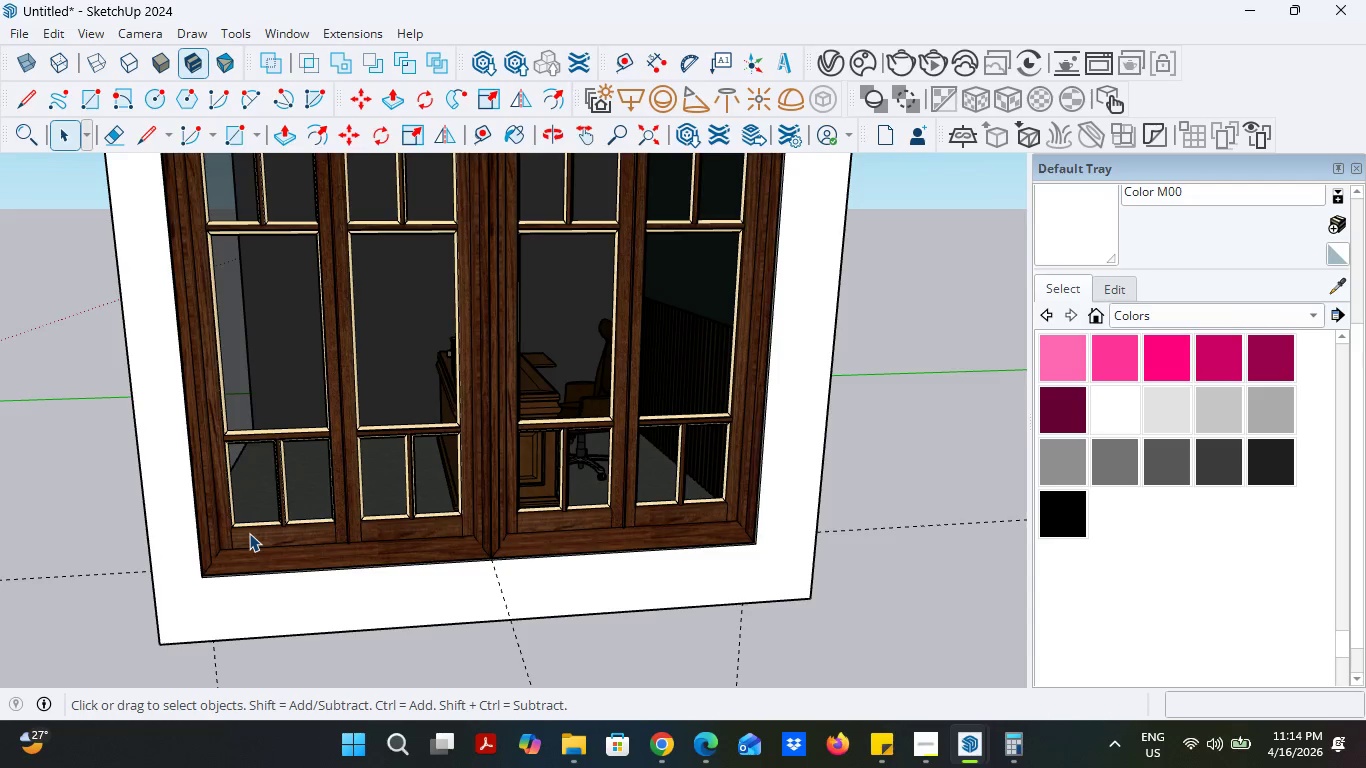 
scroll: coordinate [272, 529], scroll_direction: down, amount: 7.0
 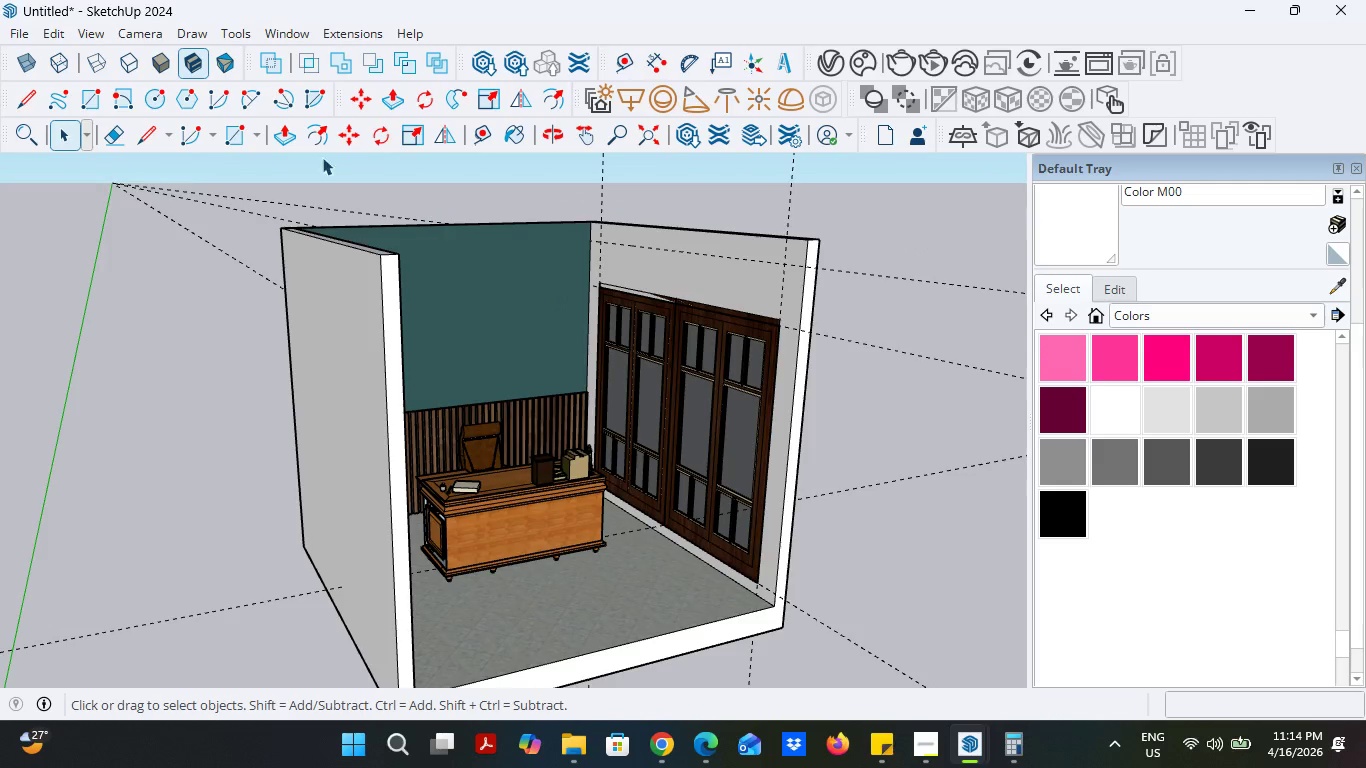 
left_click([121, 135])
 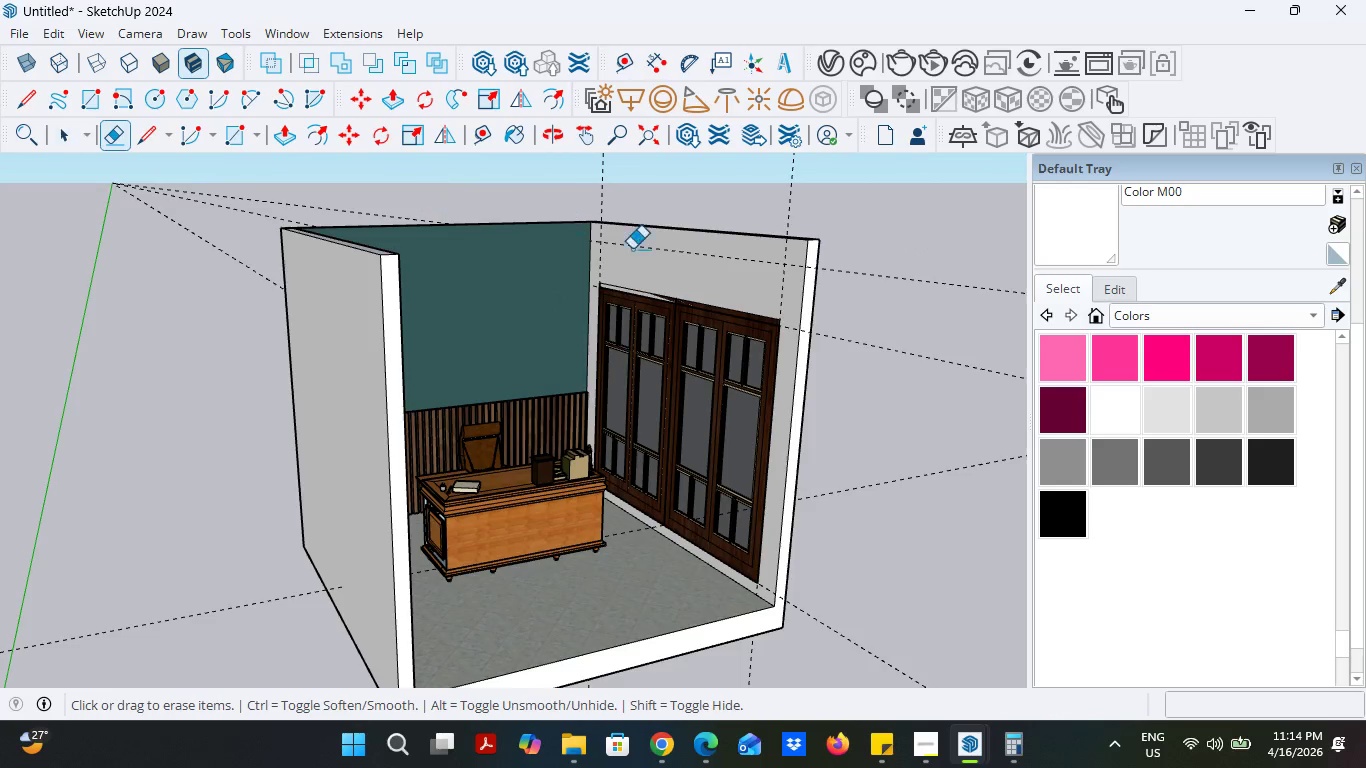 
scroll: coordinate [843, 327], scroll_direction: up, amount: 12.0
 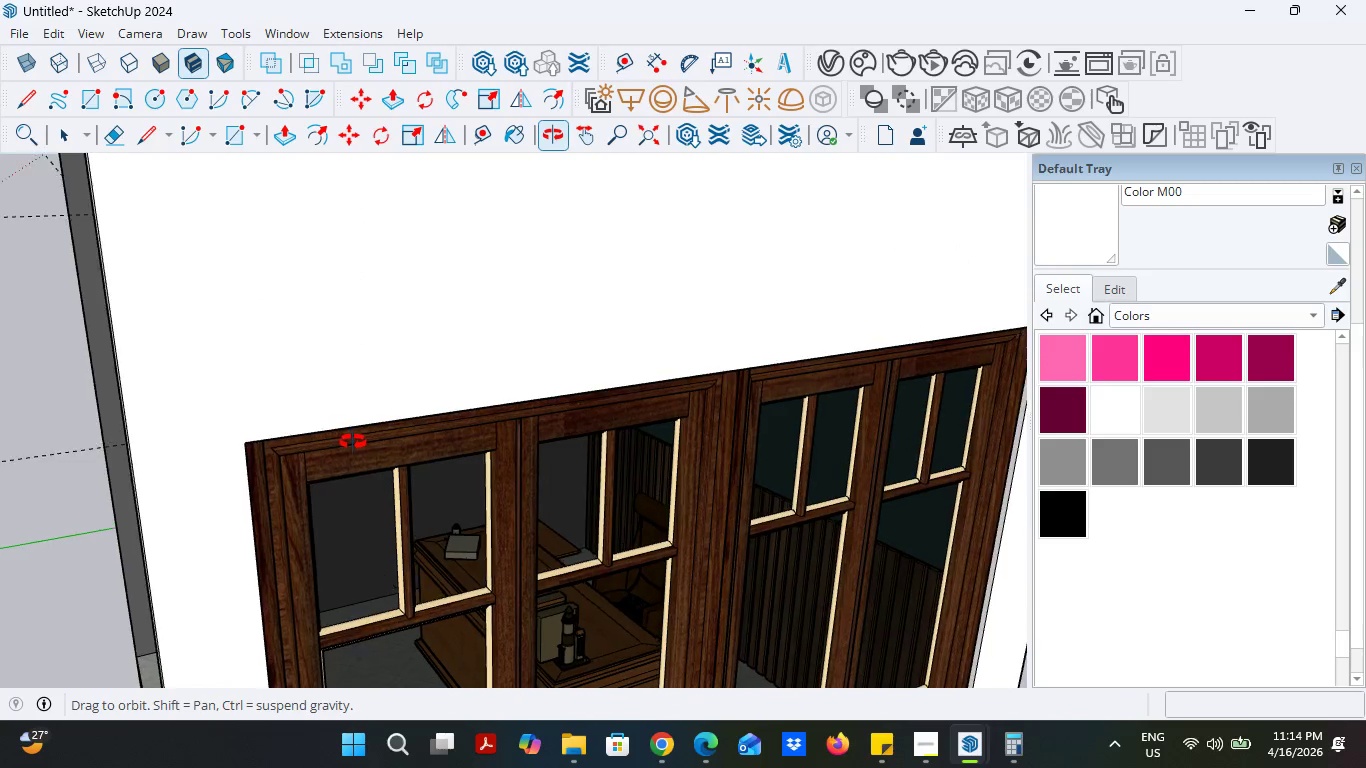 
left_click([52, 139])
 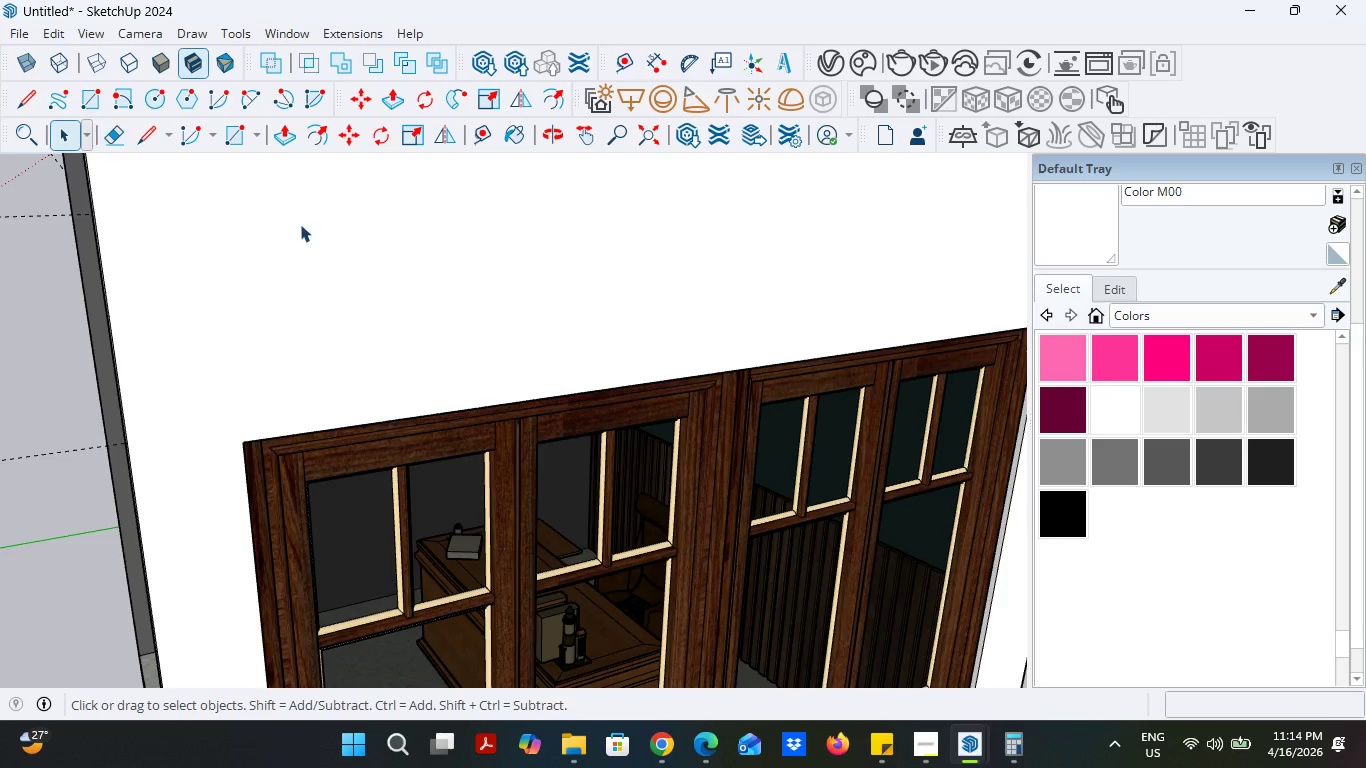 
left_click([545, 402])
 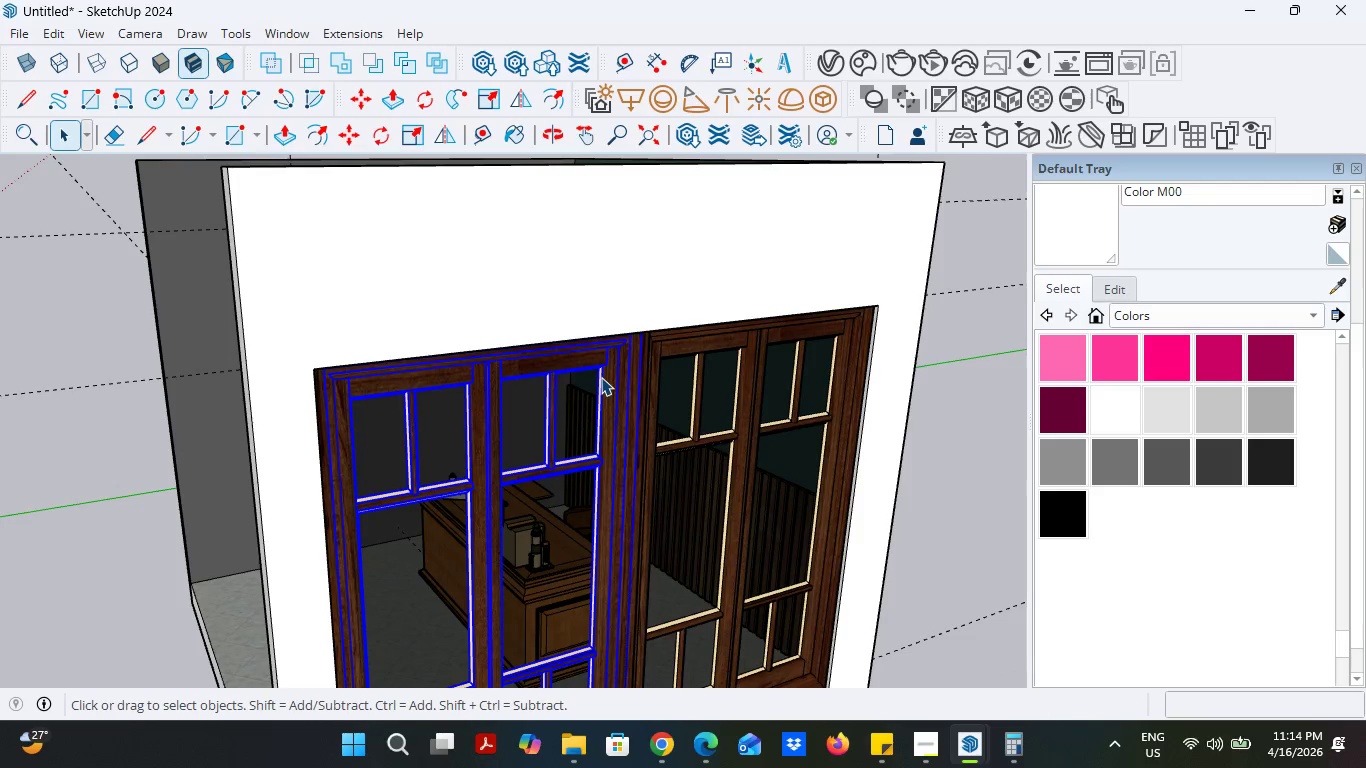 
scroll: coordinate [455, 264], scroll_direction: down, amount: 5.0
 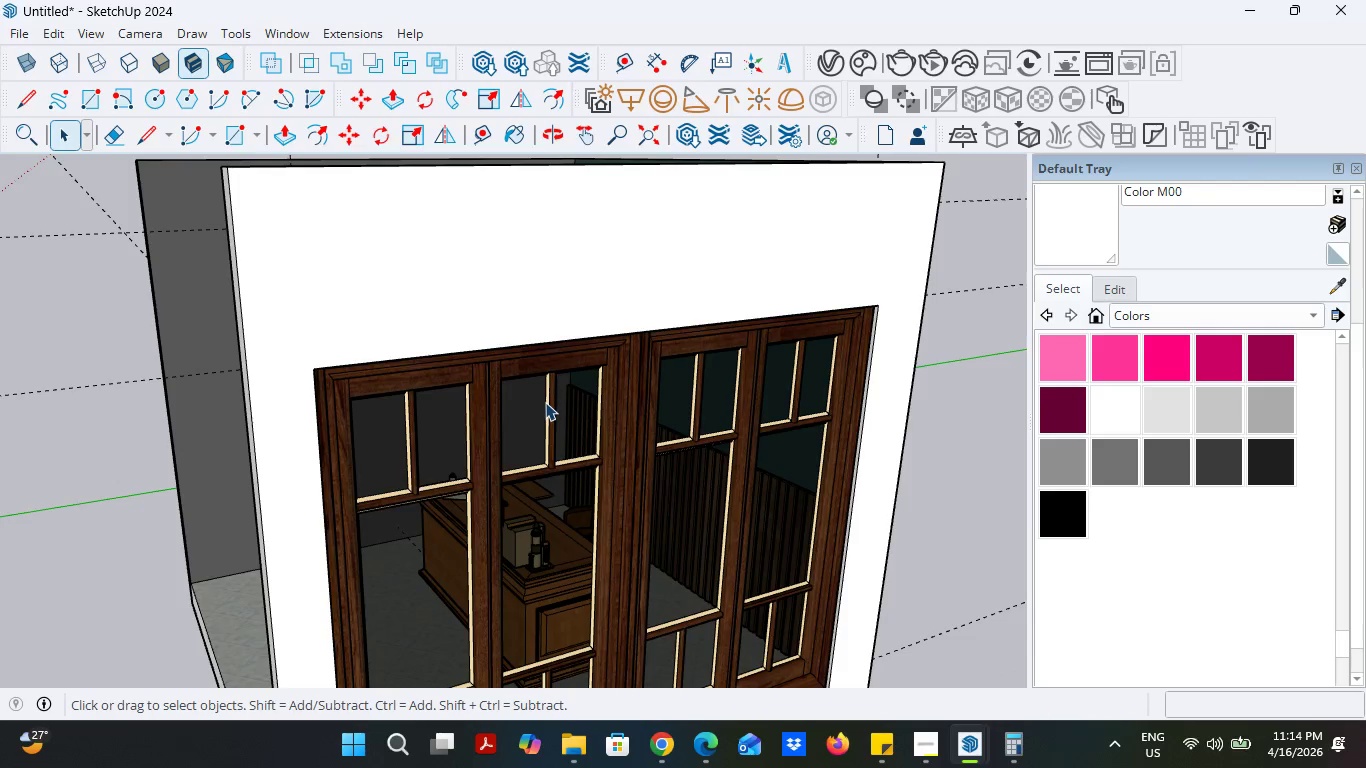 
key(S)
 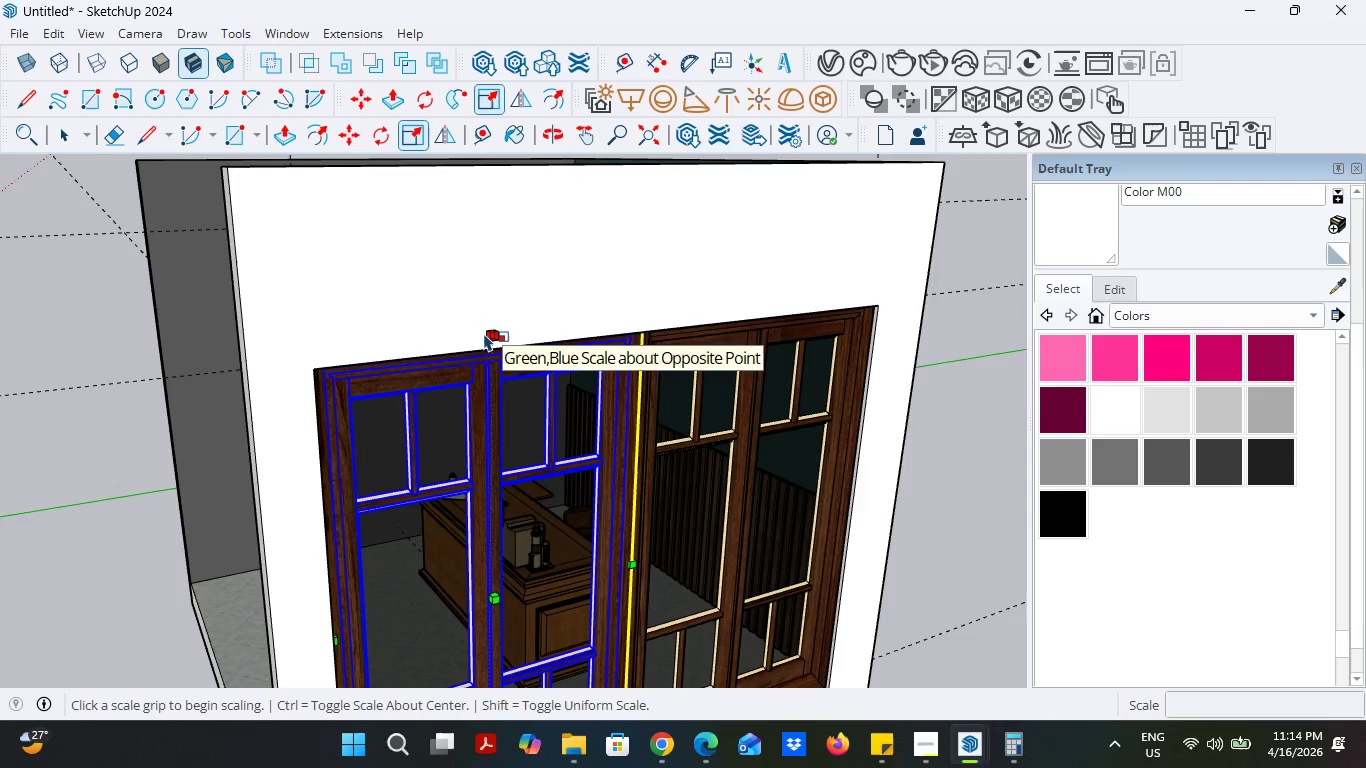 
scroll: coordinate [481, 333], scroll_direction: up, amount: 5.0
 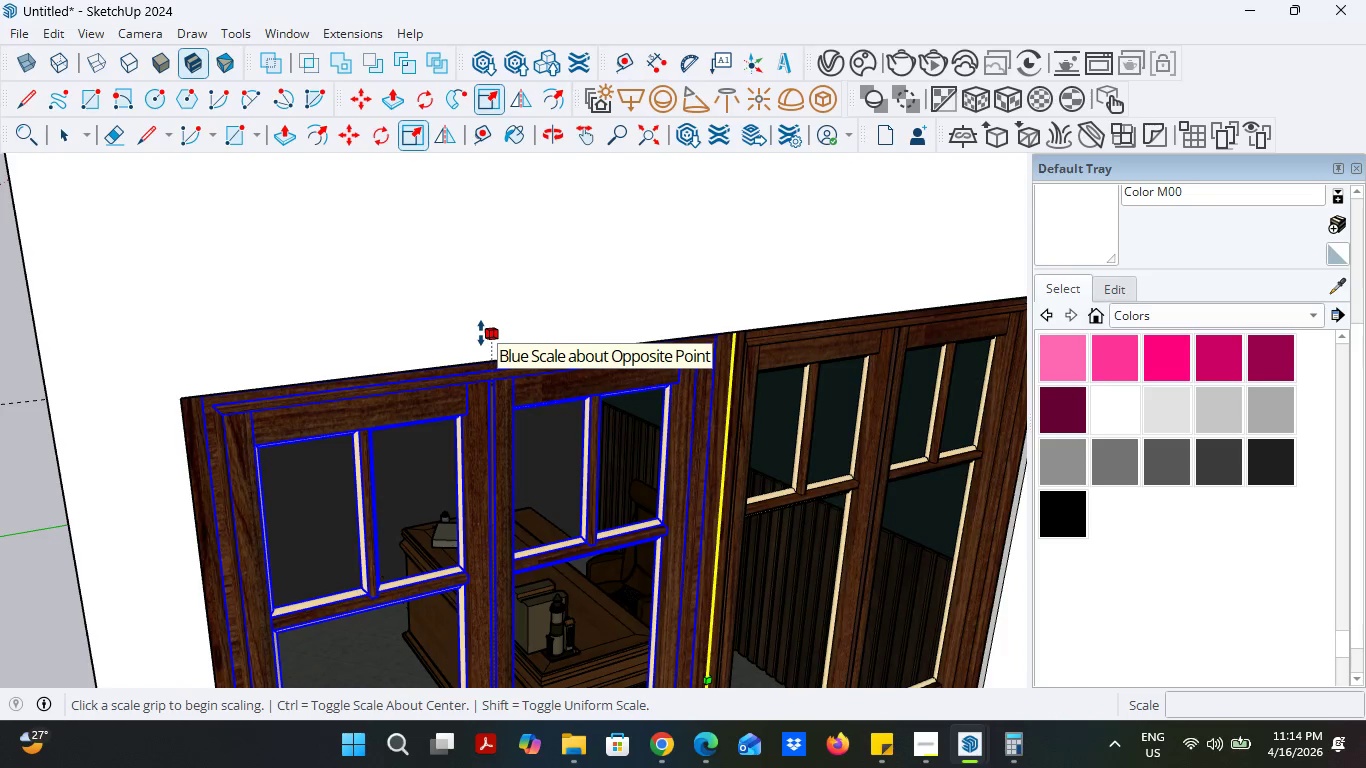 
left_click([481, 333])
 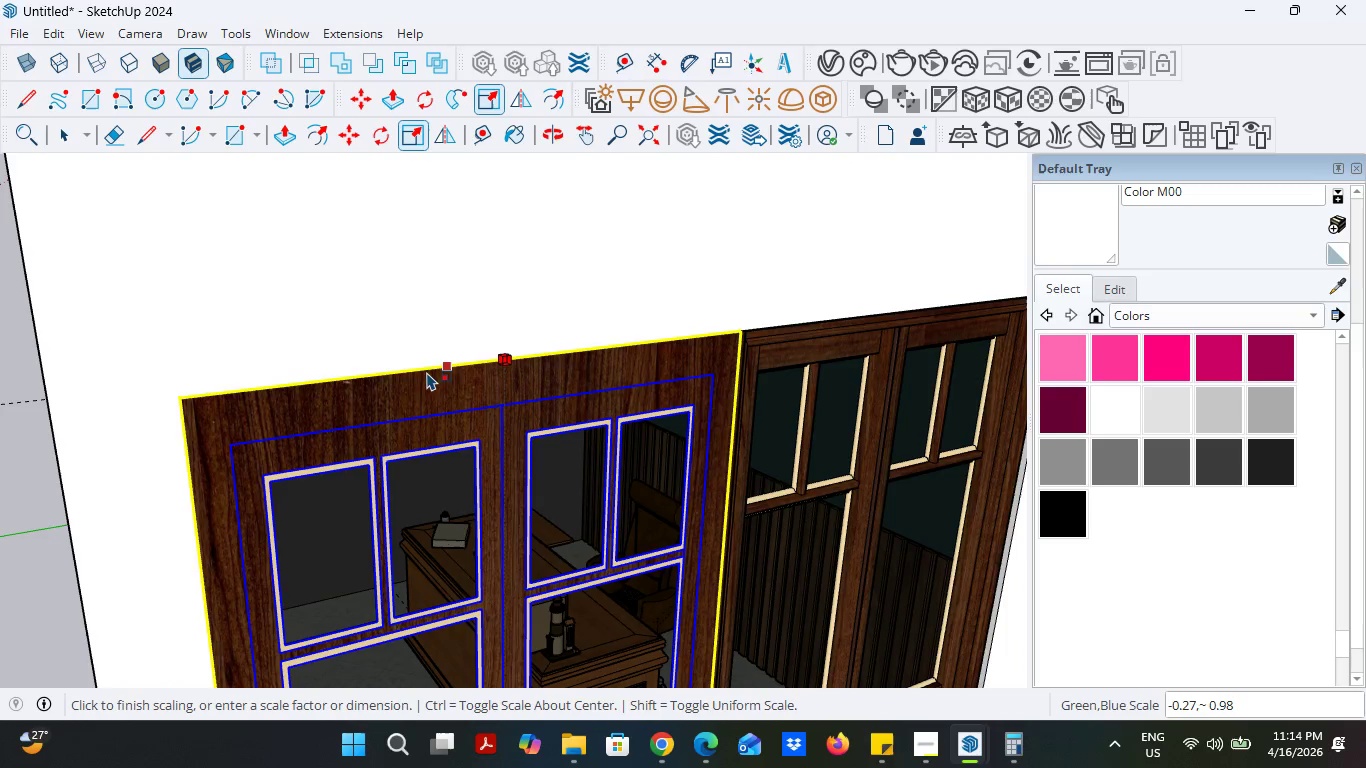 
left_click([400, 376])
 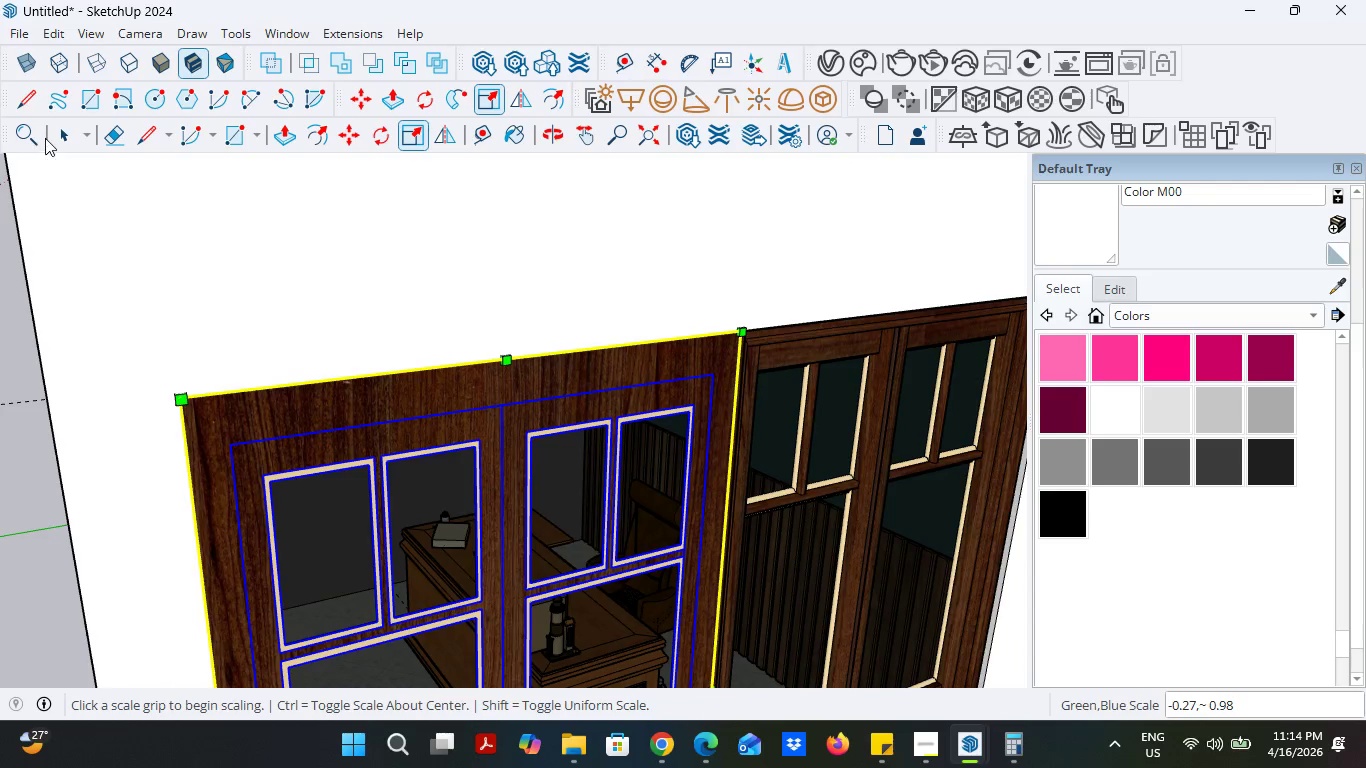 
left_click([58, 132])
 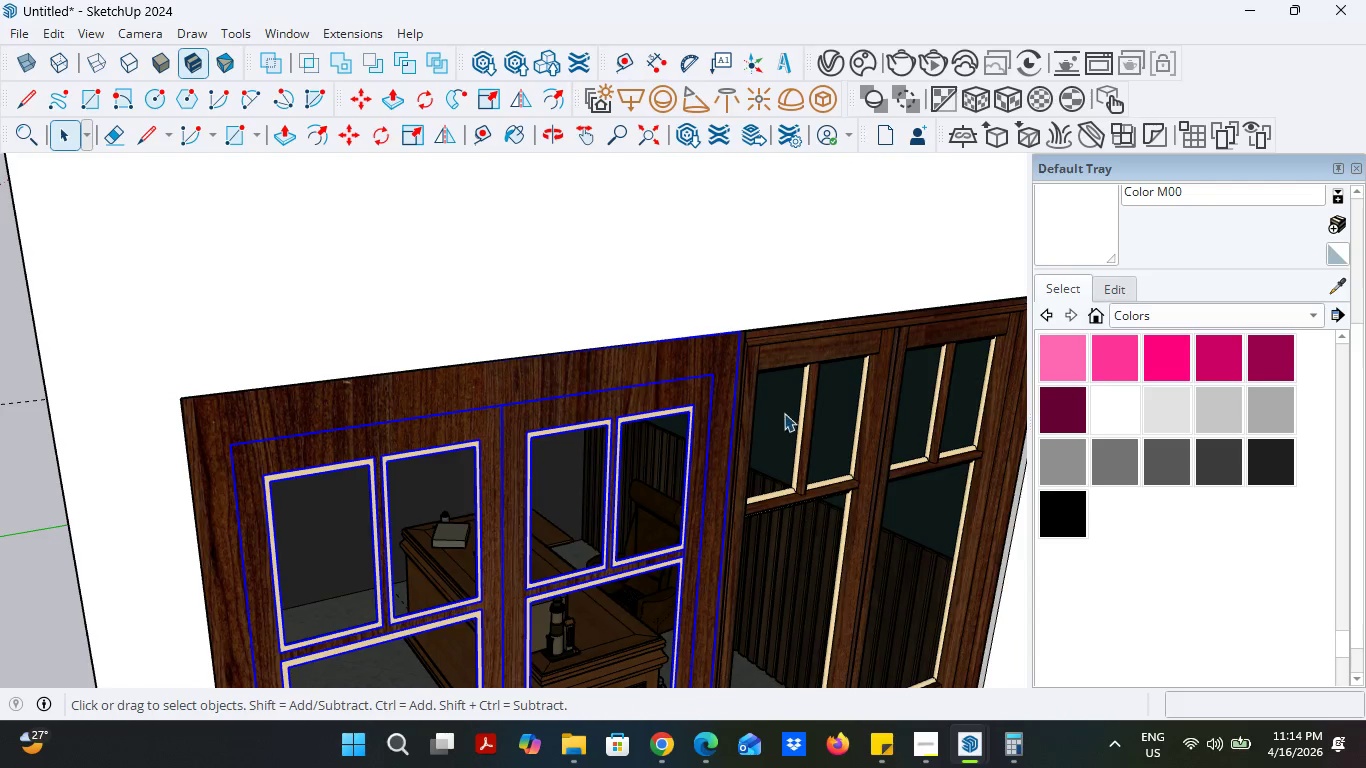 
left_click([908, 439])
 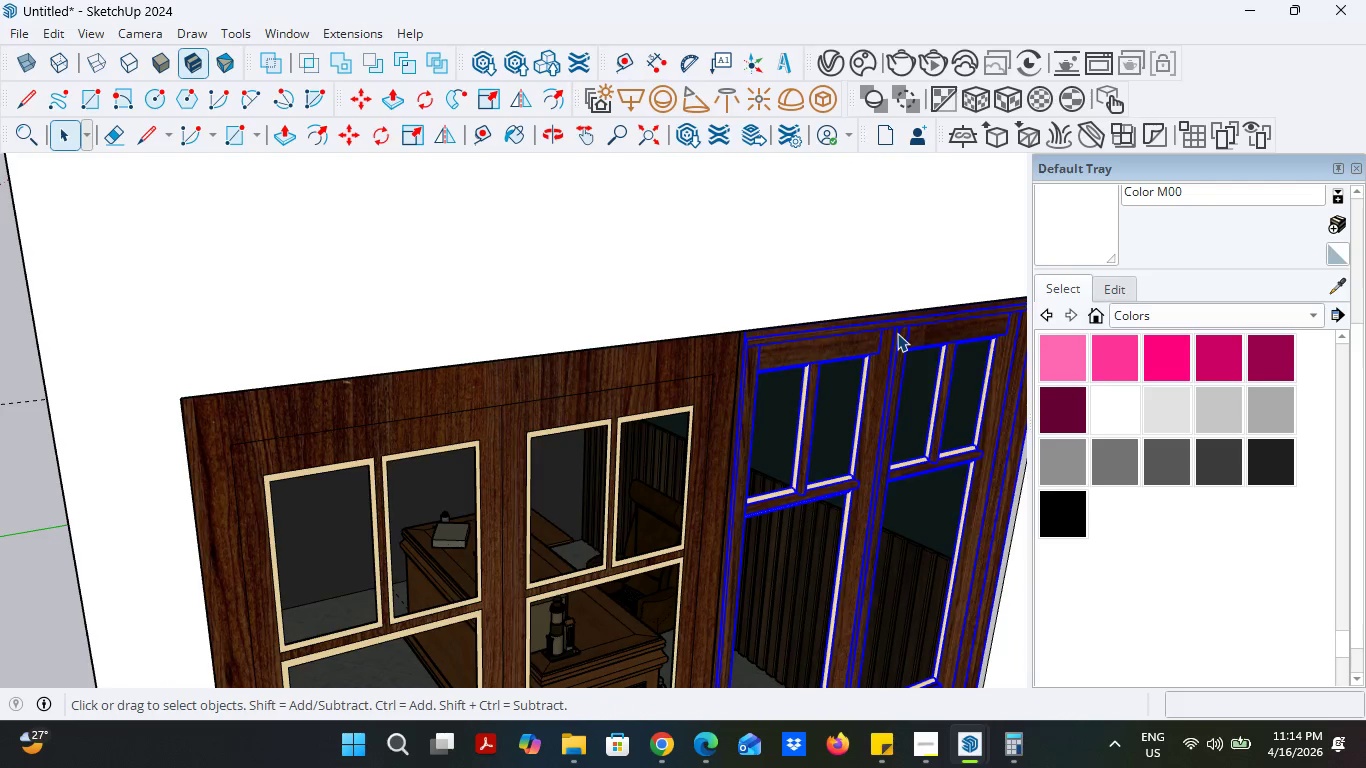 
key(S)
 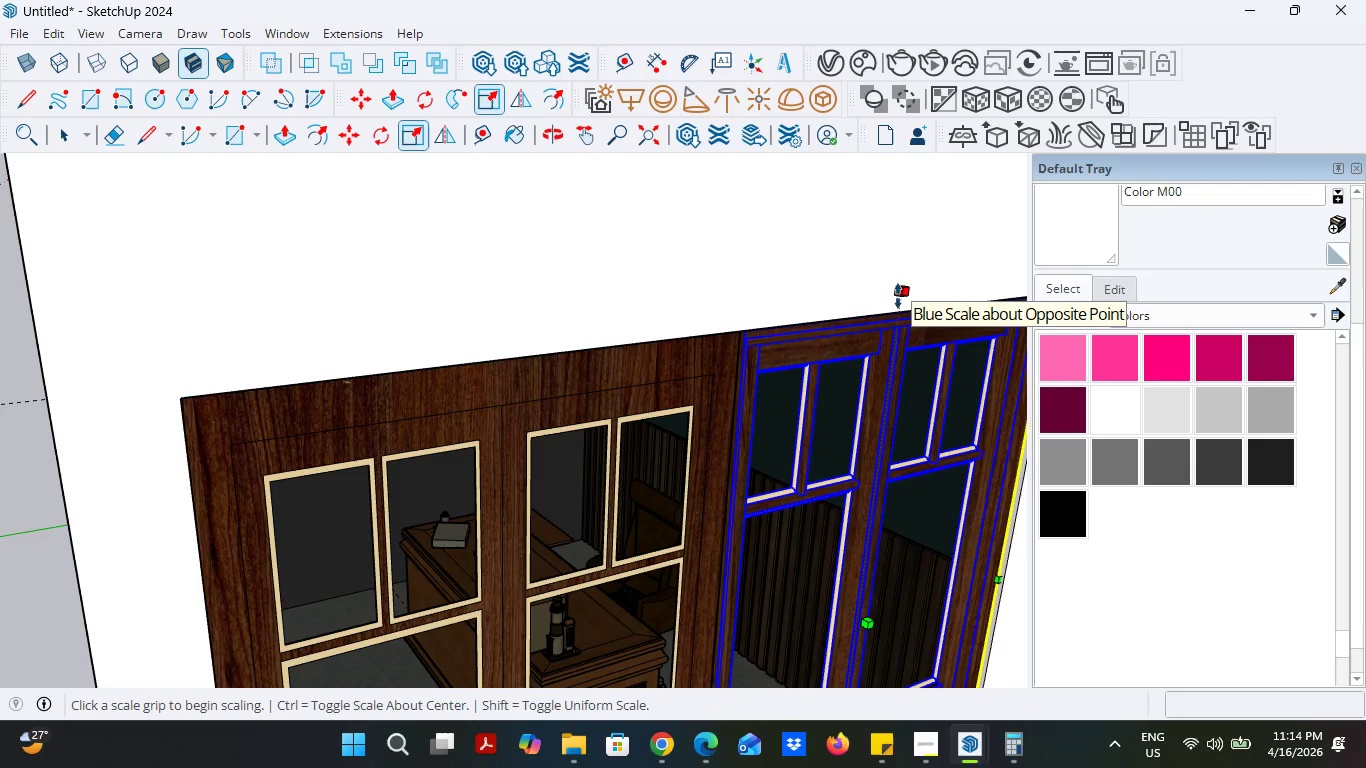 
left_click([899, 296])
 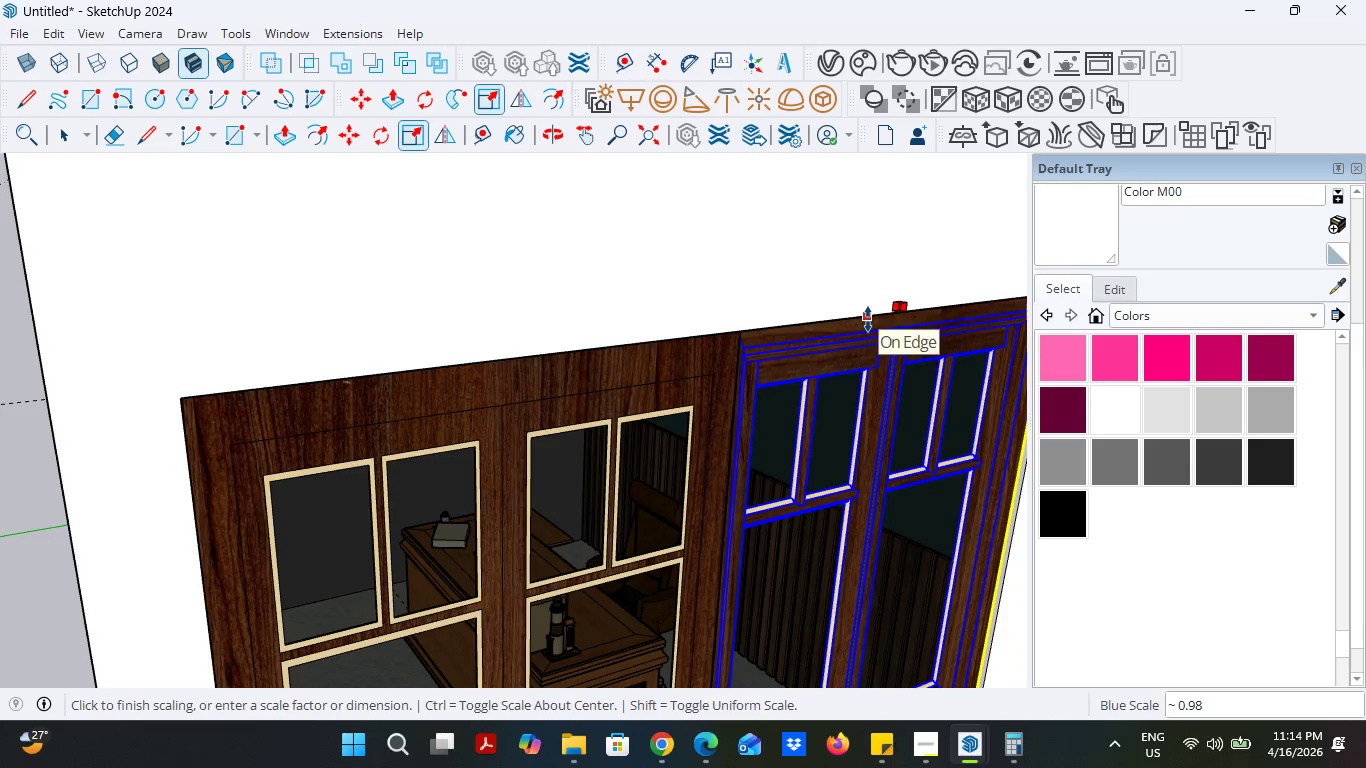 
left_click([868, 319])
 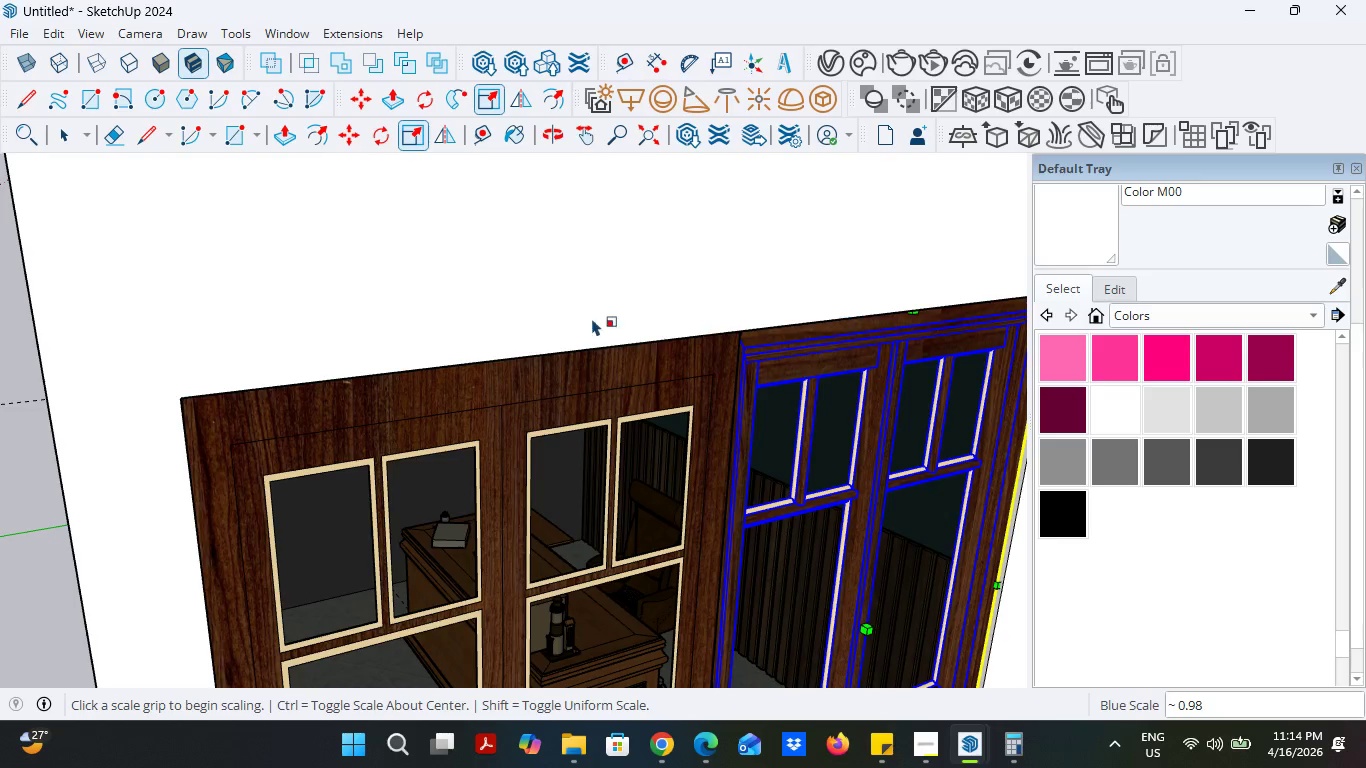 
scroll: coordinate [533, 320], scroll_direction: down, amount: 3.0
 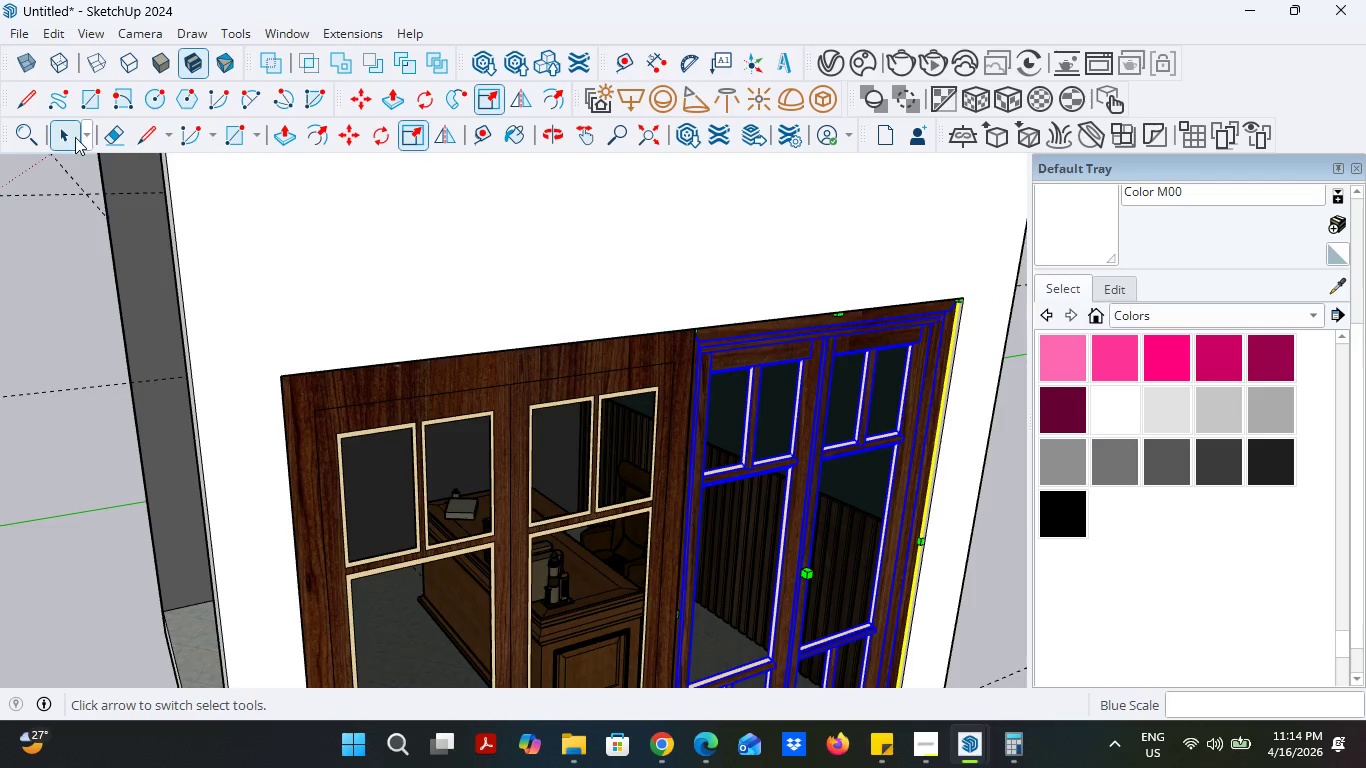 
left_click([69, 137])
 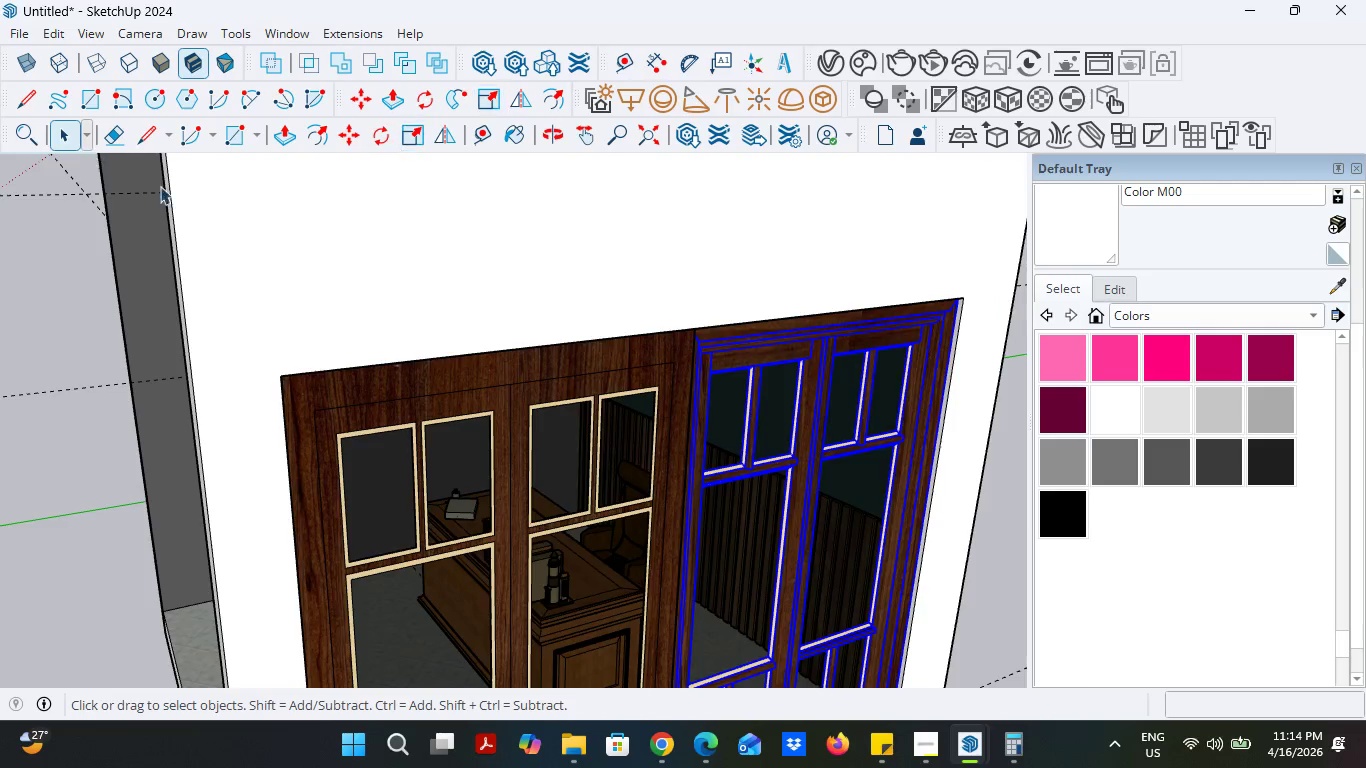 
left_click([108, 542])
 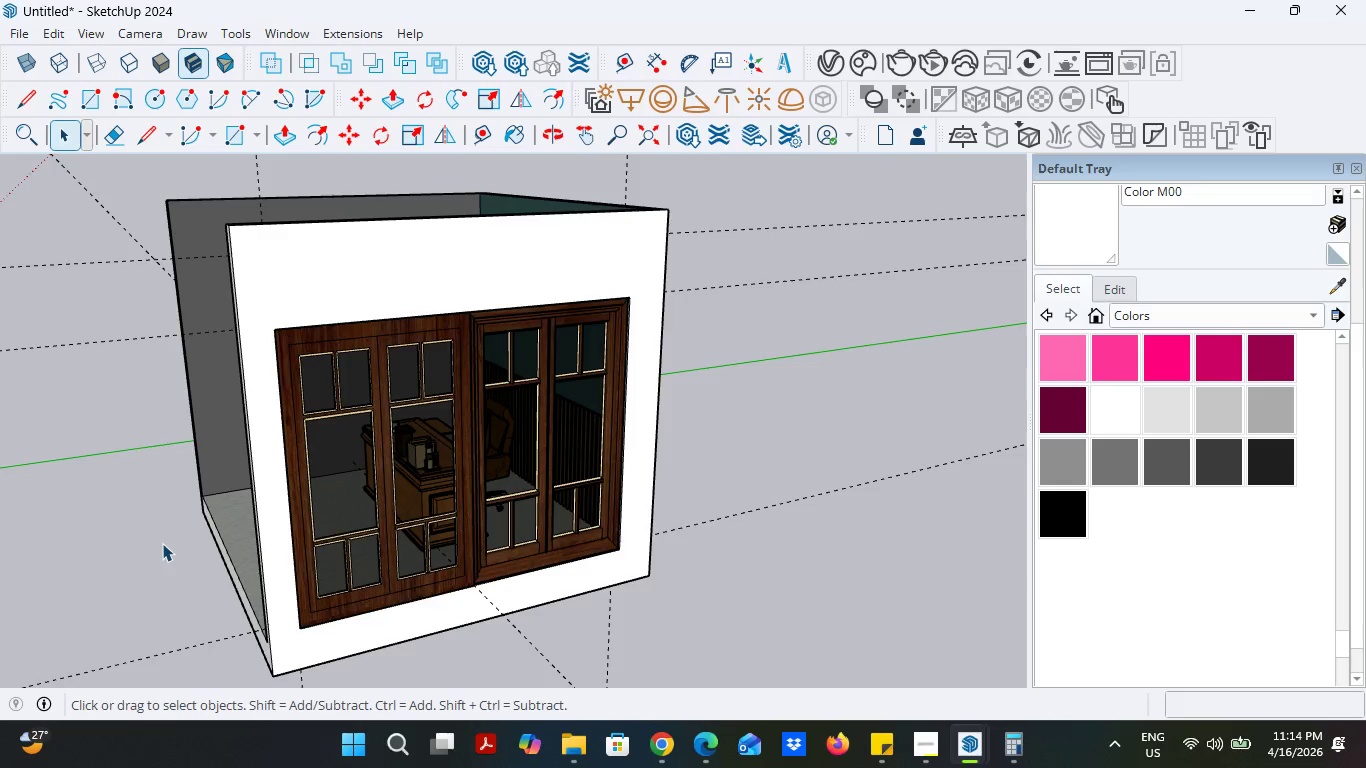 
scroll: coordinate [284, 318], scroll_direction: down, amount: 10.0
 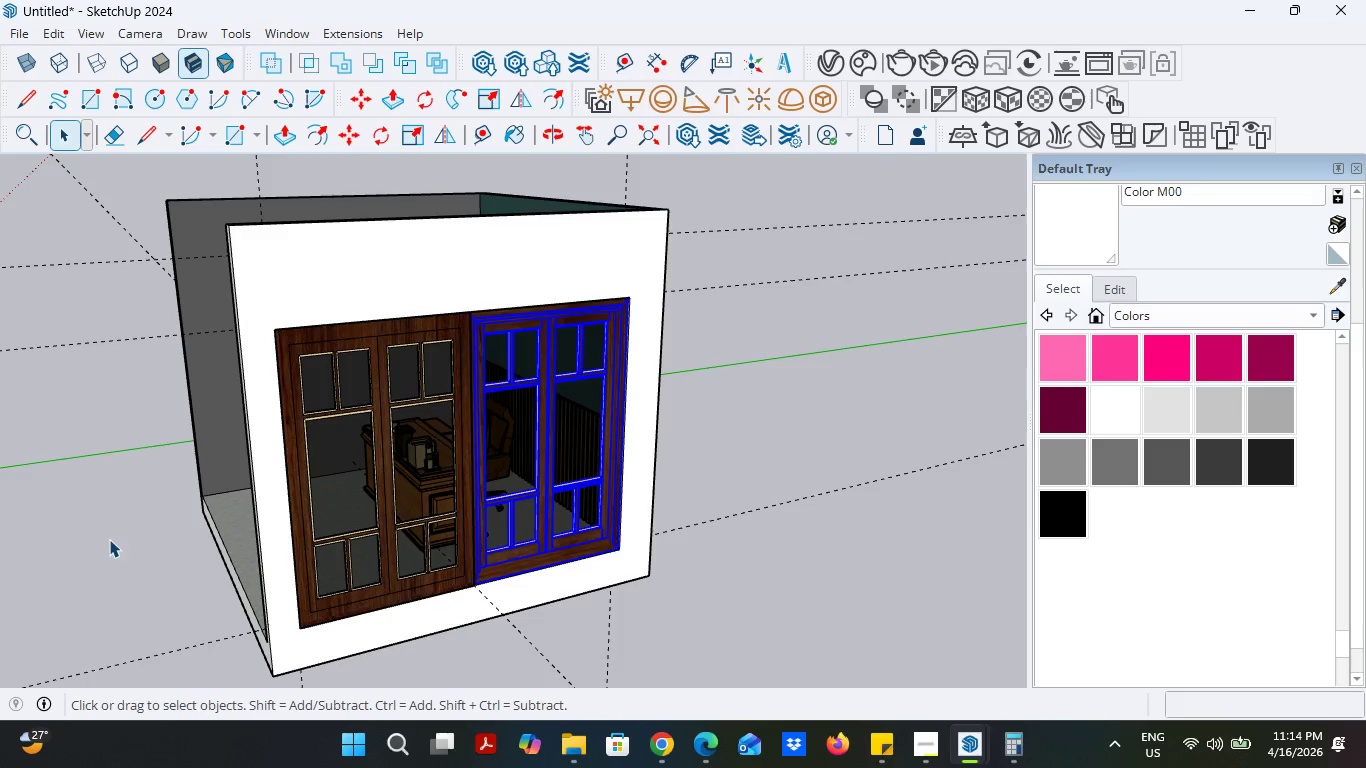 
scroll: coordinate [797, 674], scroll_direction: up, amount: 11.0
 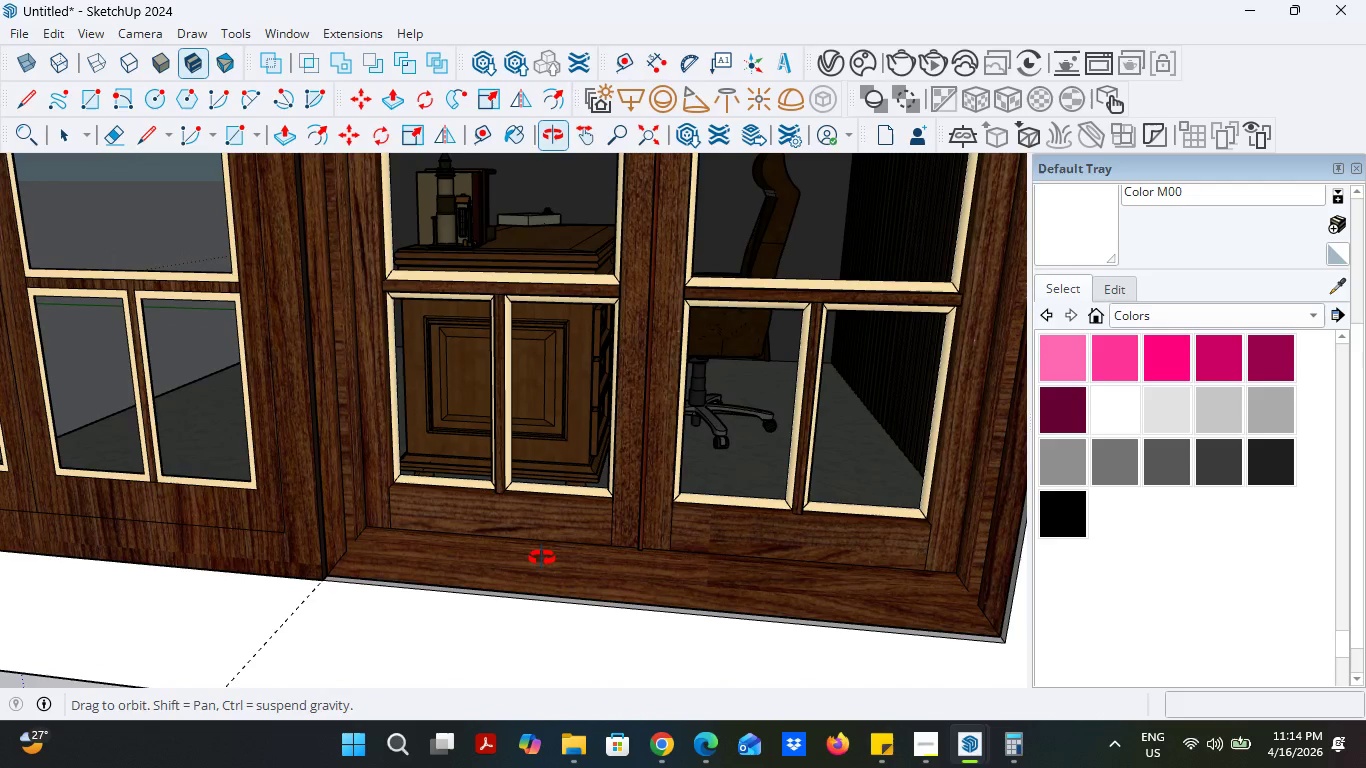 
left_click([206, 506])
 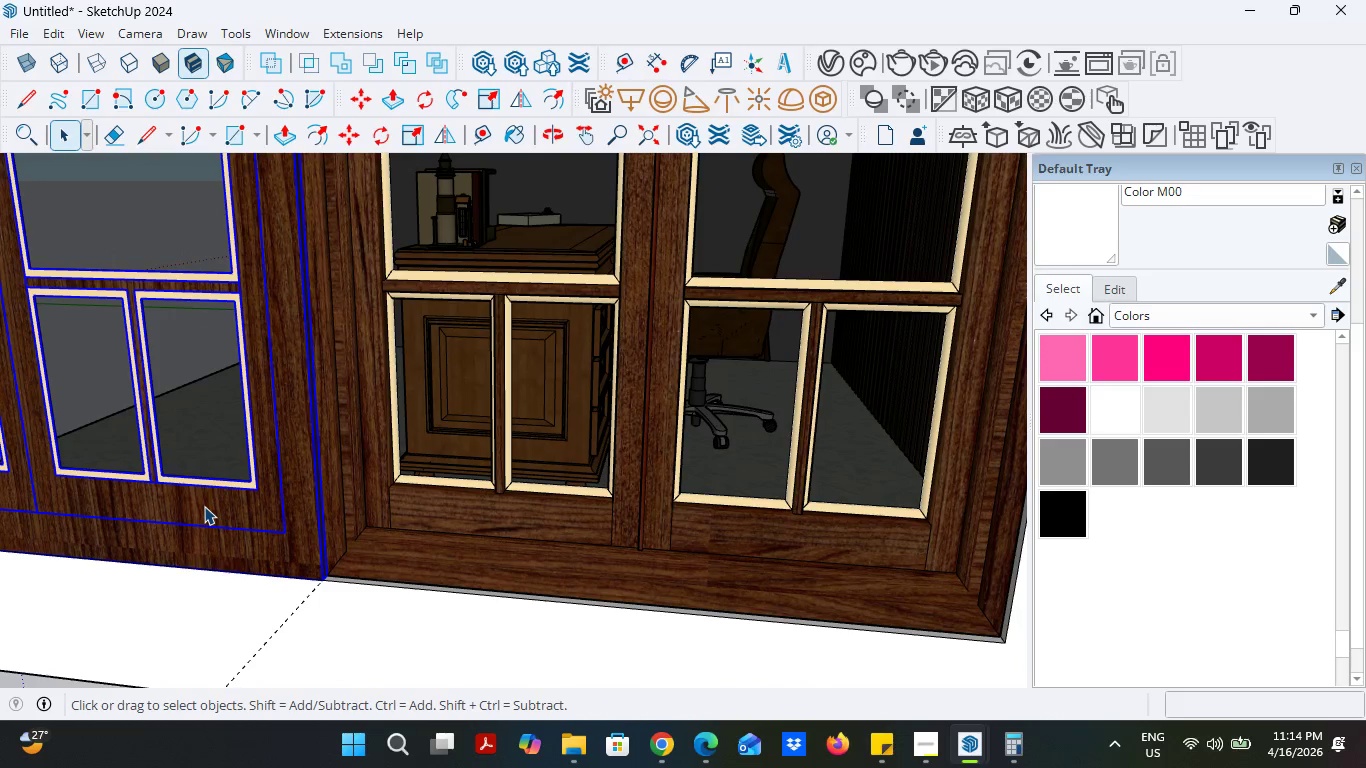 
key(Control+Z)
 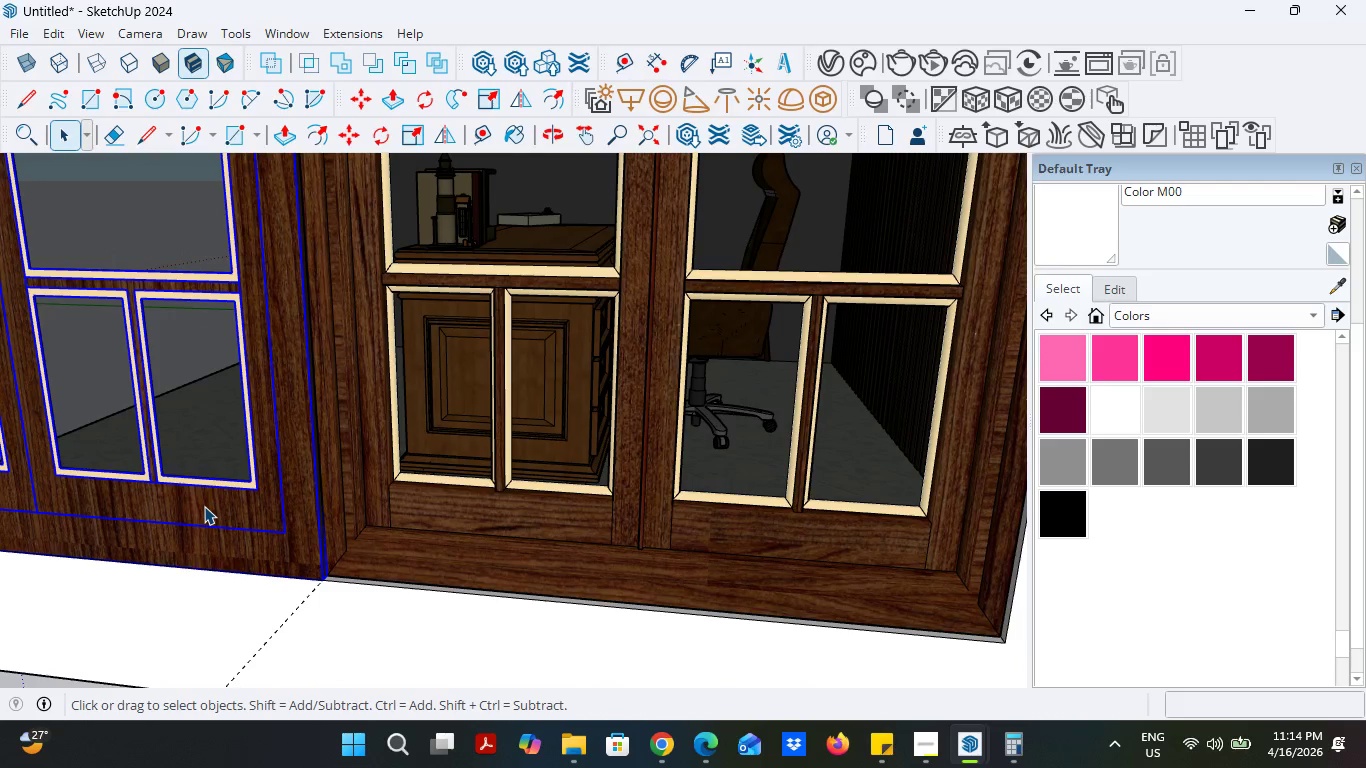 
key(Control+Z)
 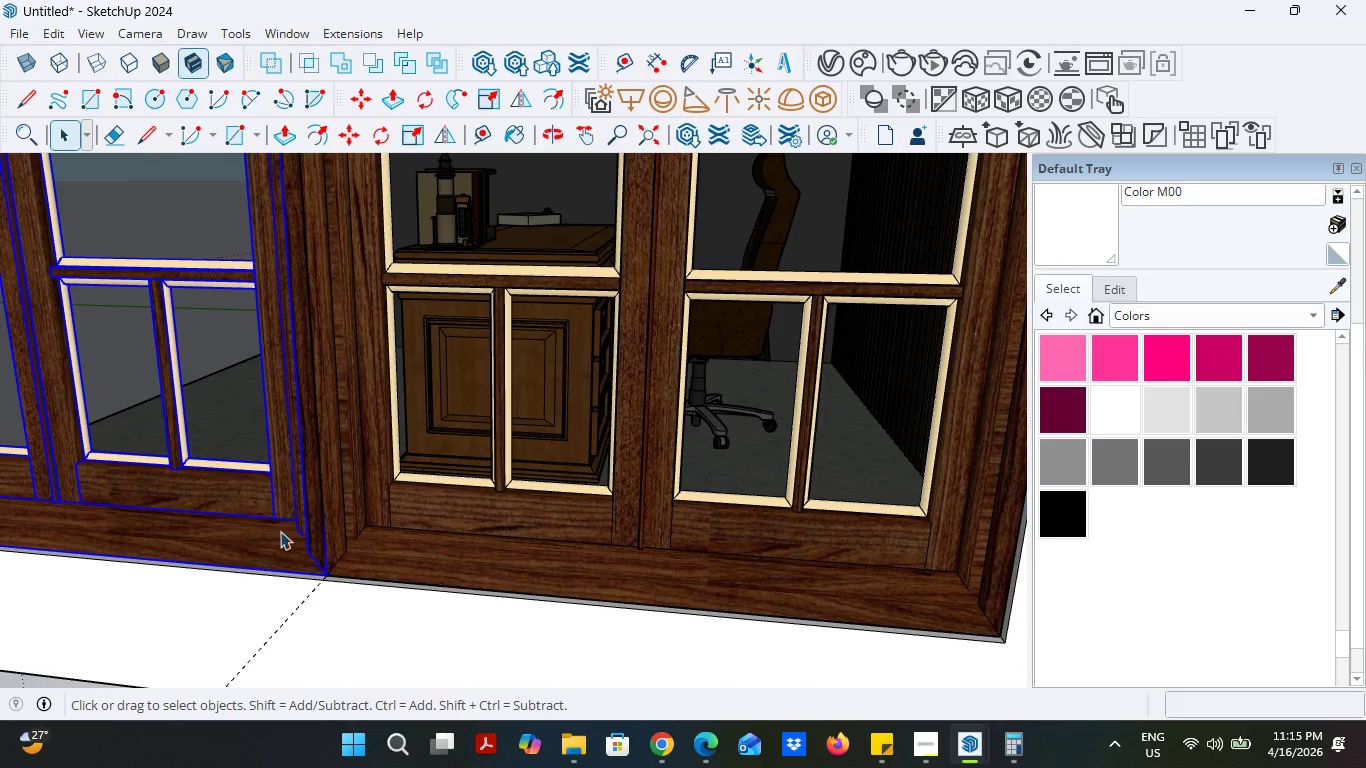 
scroll: coordinate [685, 680], scroll_direction: down, amount: 6.0
 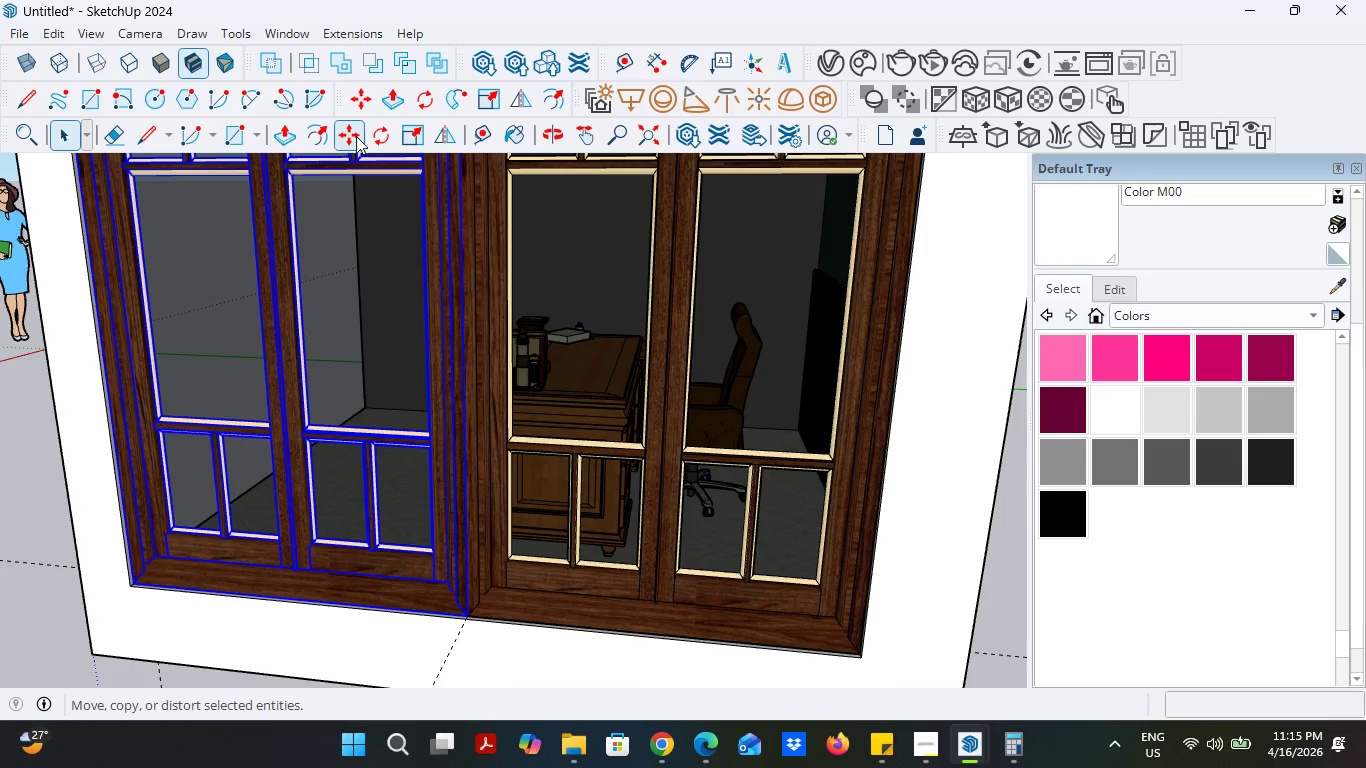 
key(S)
 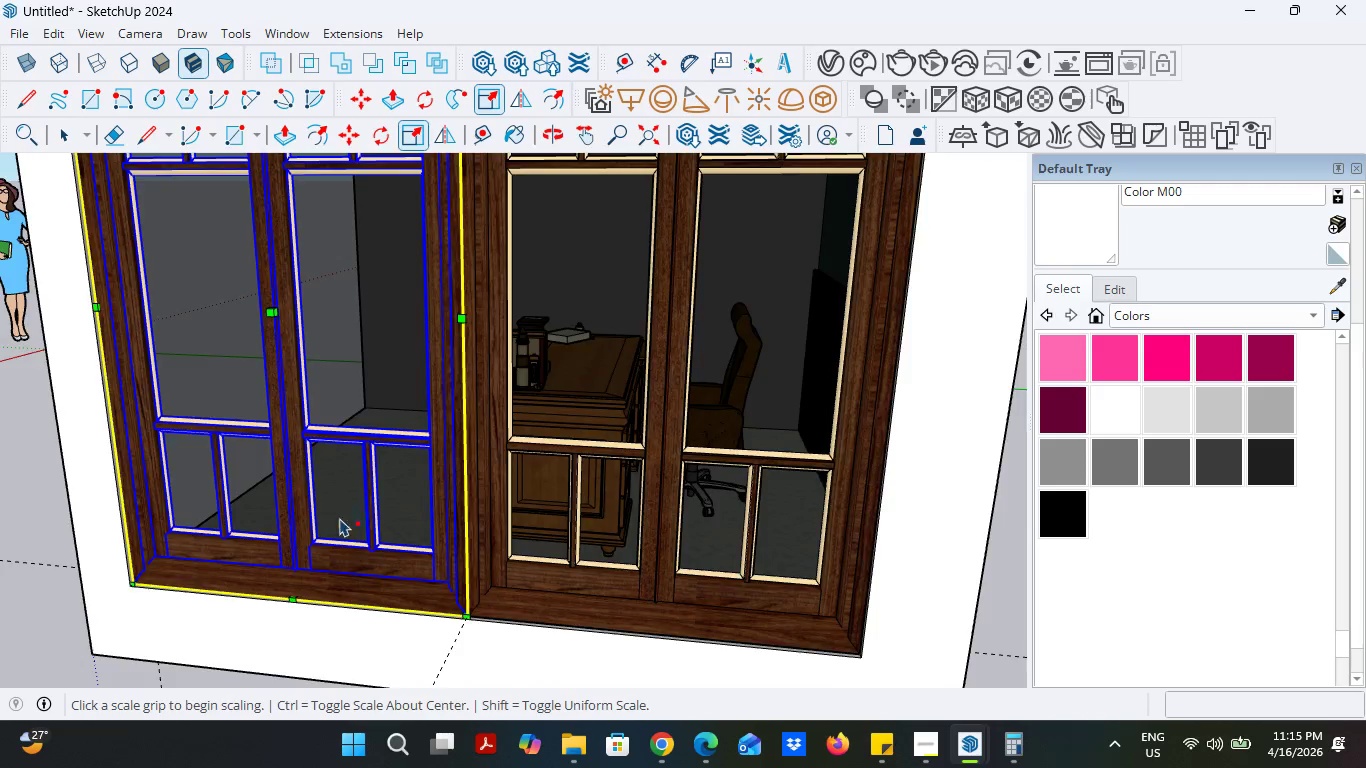 
scroll: coordinate [275, 228], scroll_direction: down, amount: 2.0
 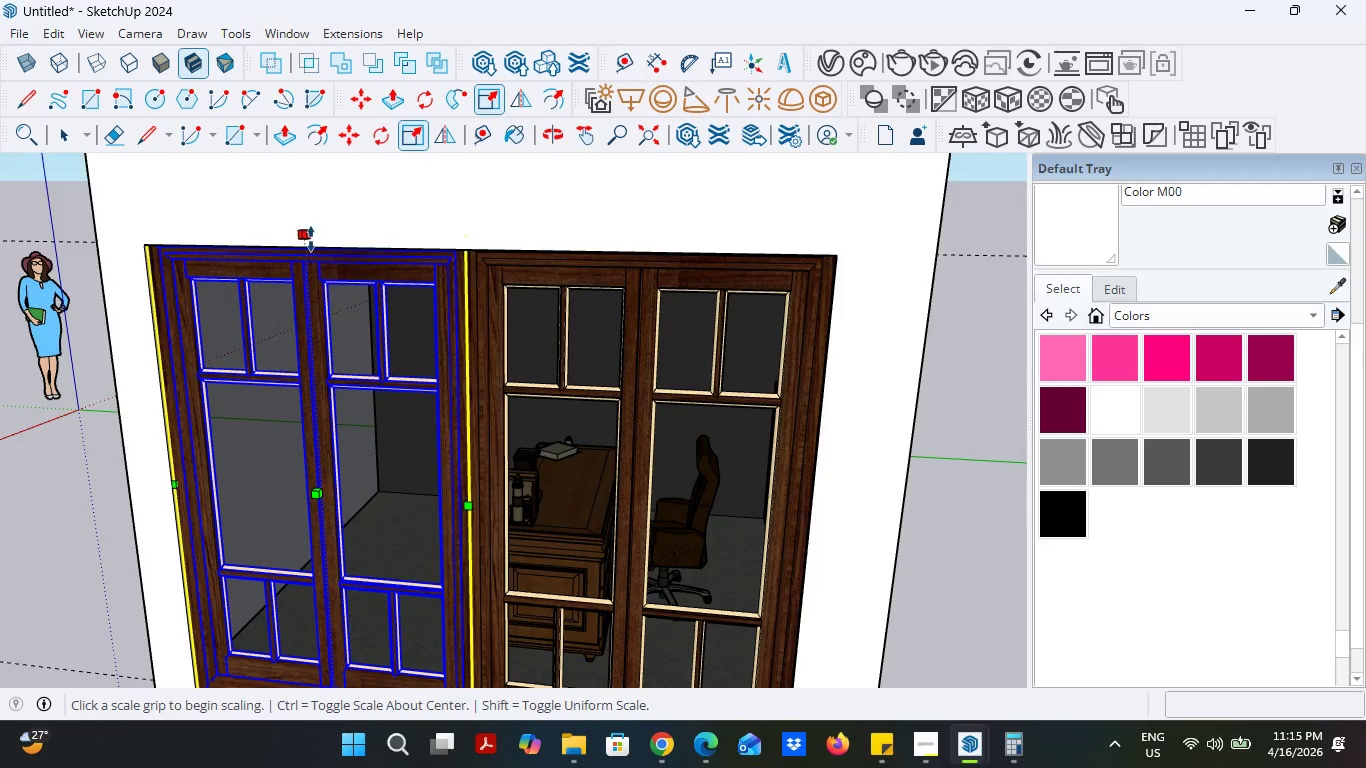 
left_click([314, 235])
 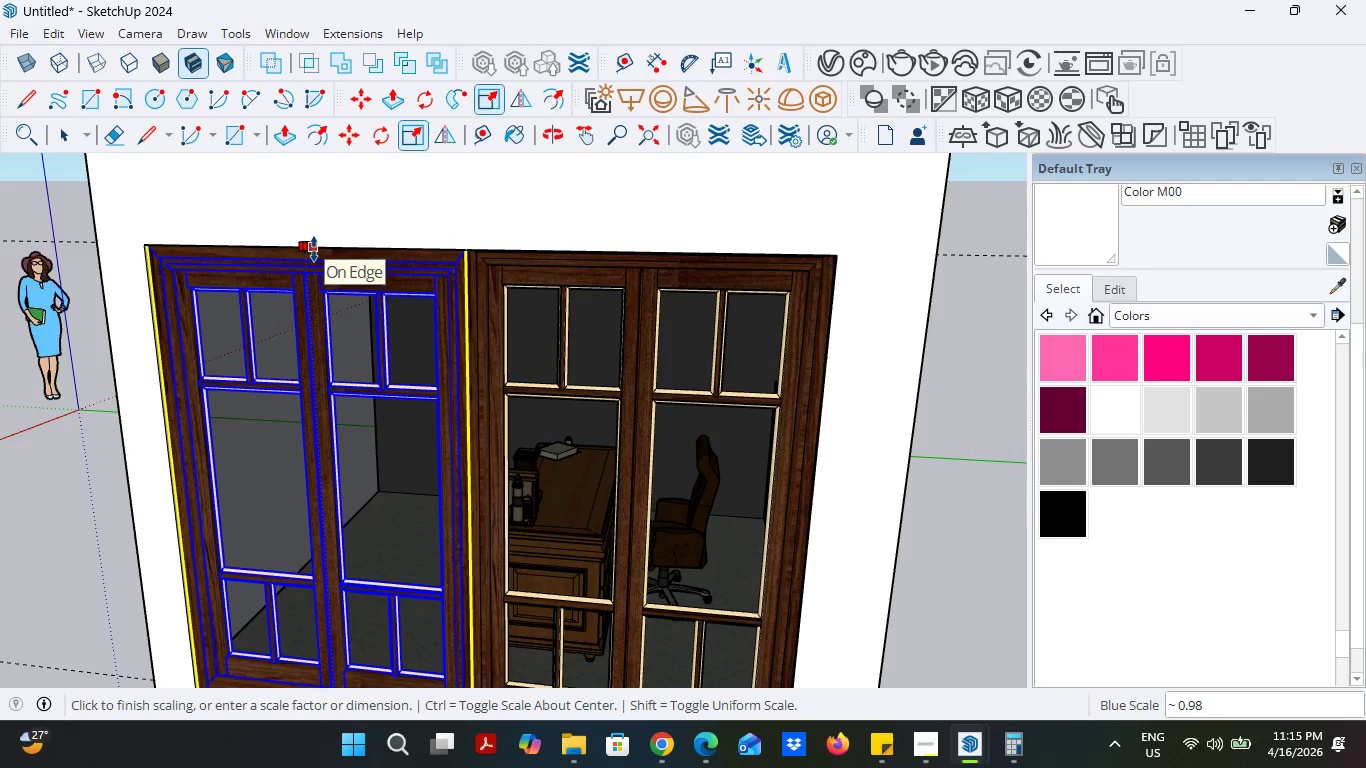 
left_click([314, 249])
 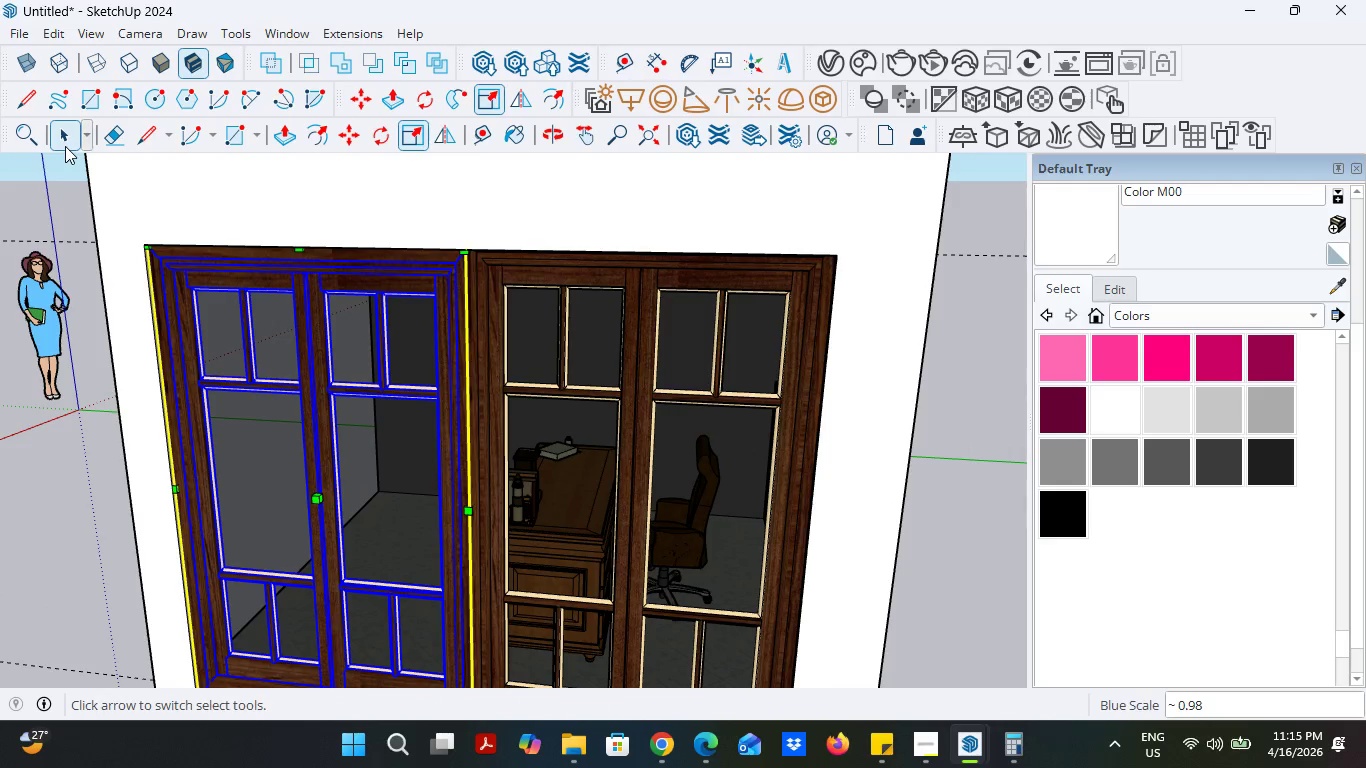 
double_click([575, 445])
 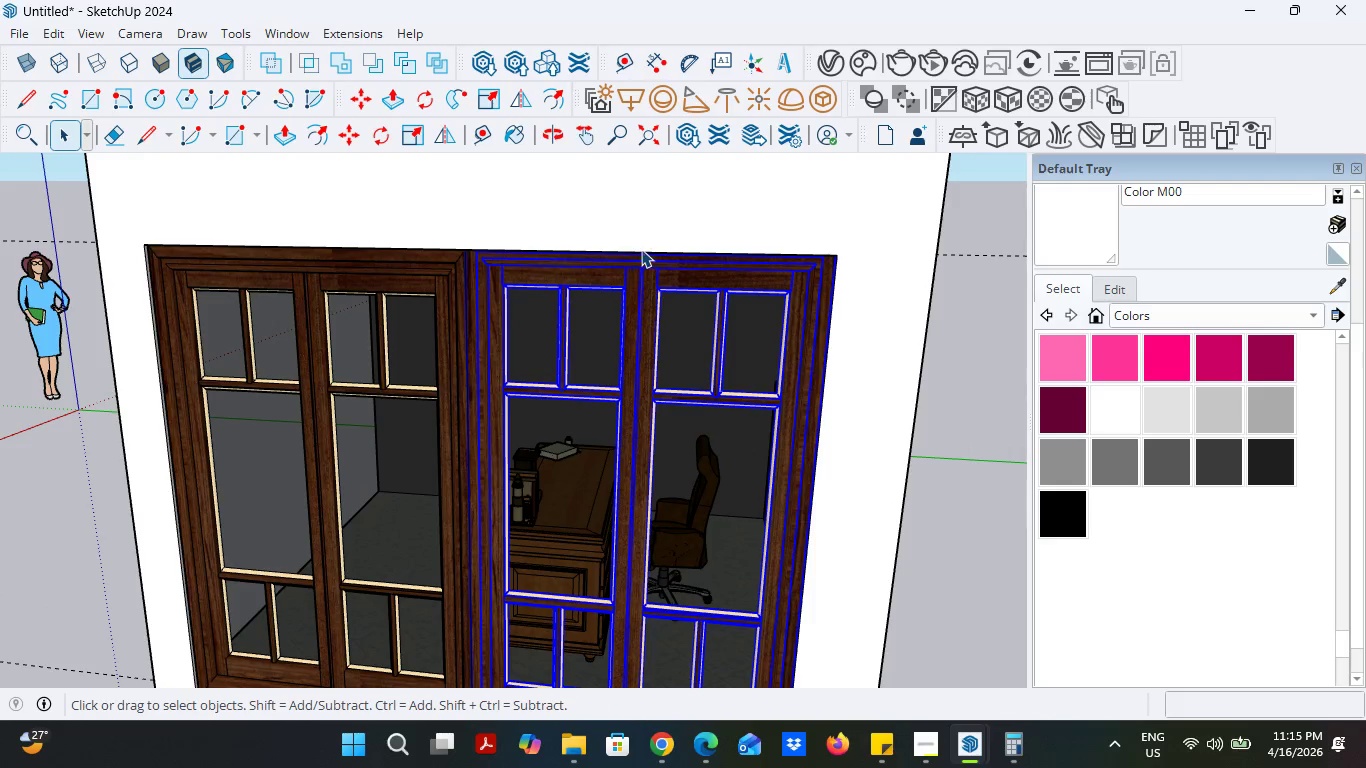 
key(S)
 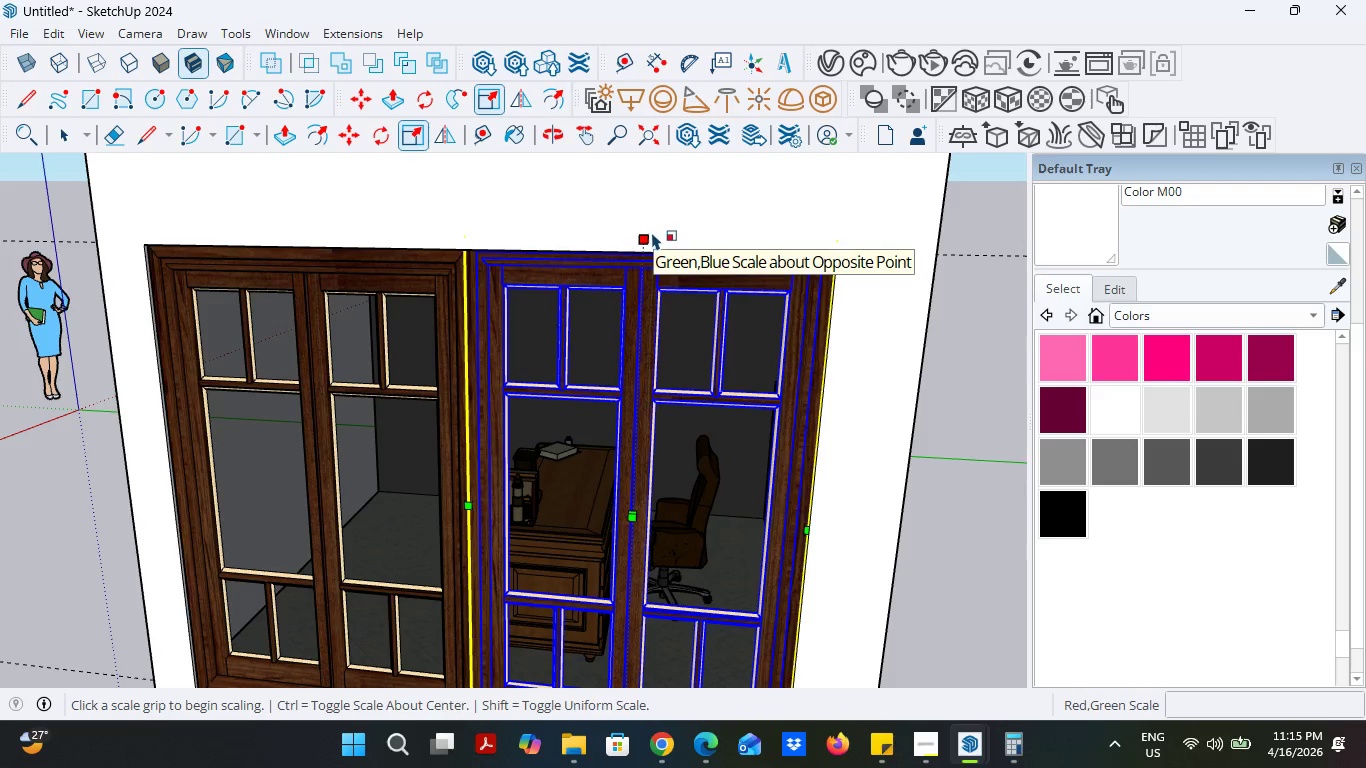 
wait(5.08)
 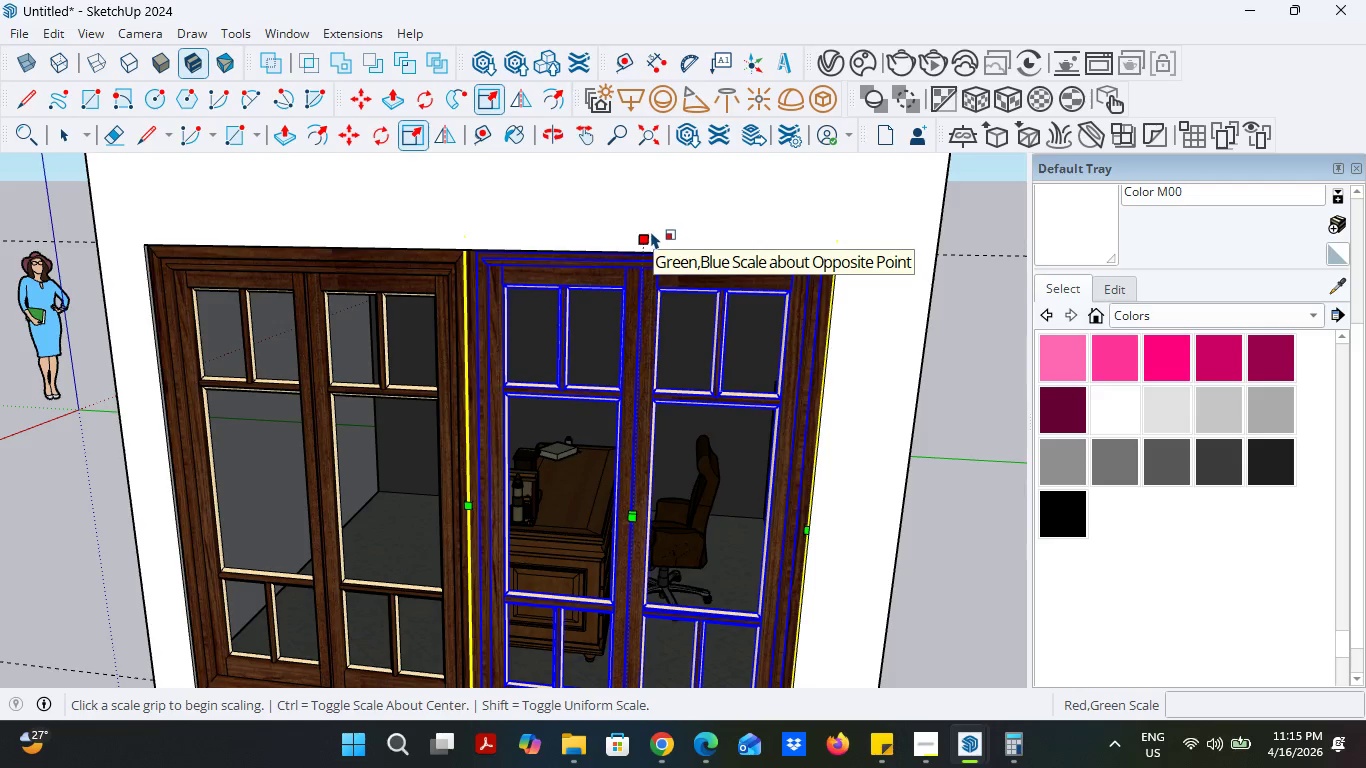 
left_click([651, 229])
 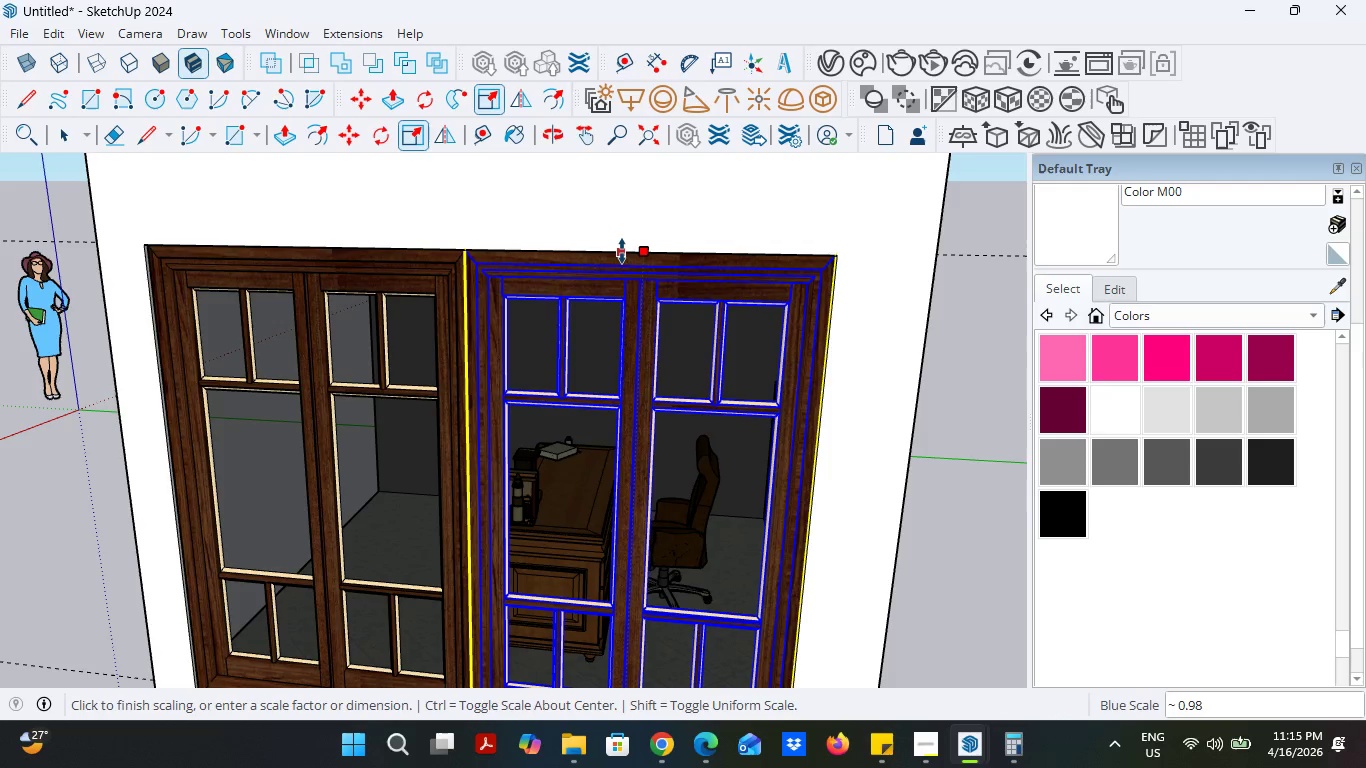 
left_click([622, 251])
 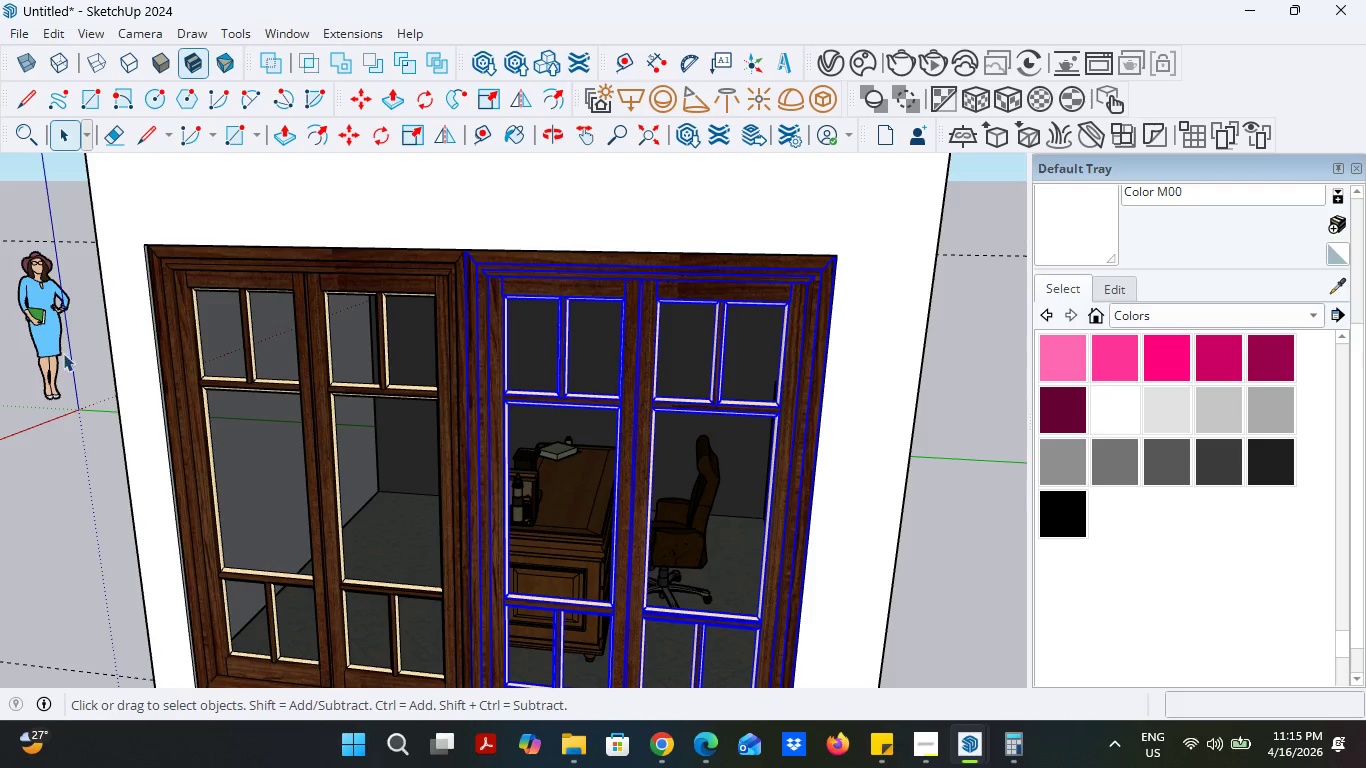 
left_click([66, 458])
 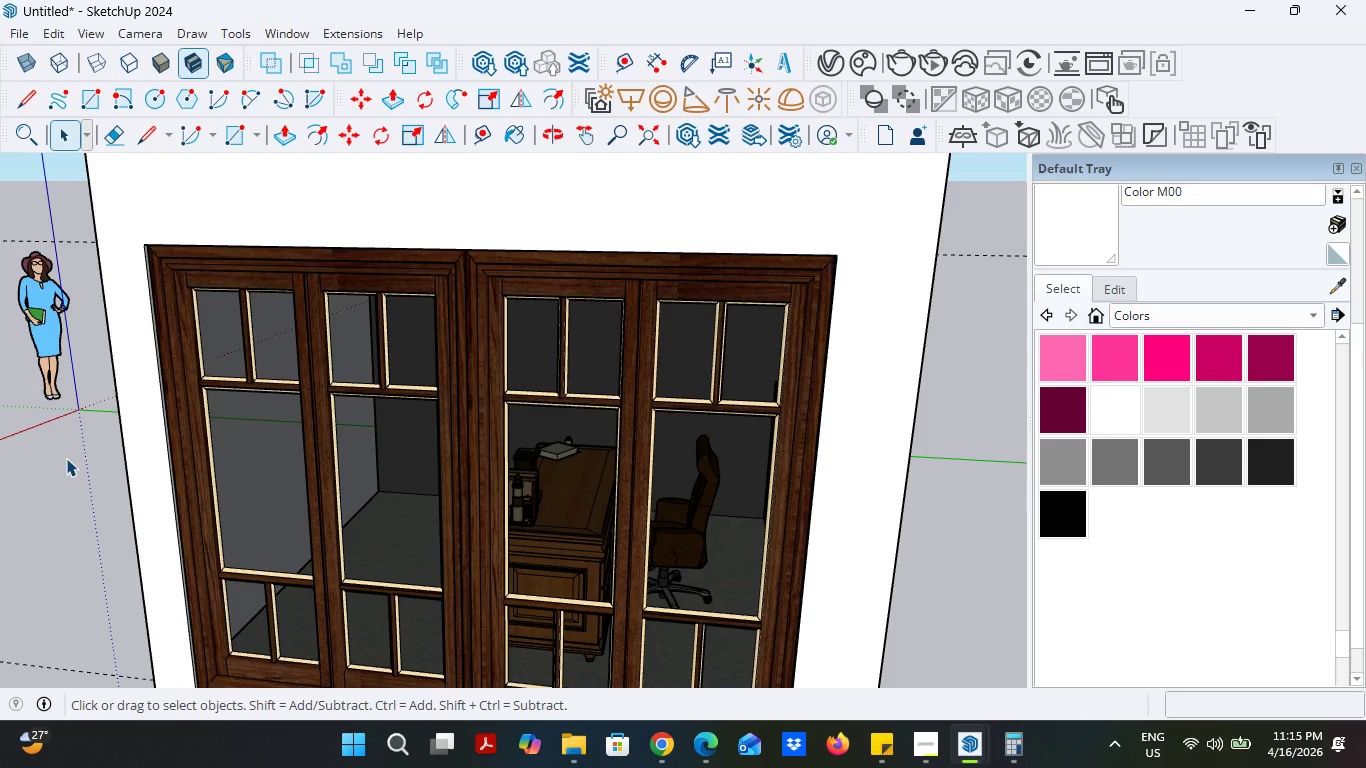 
key(Control+S)
 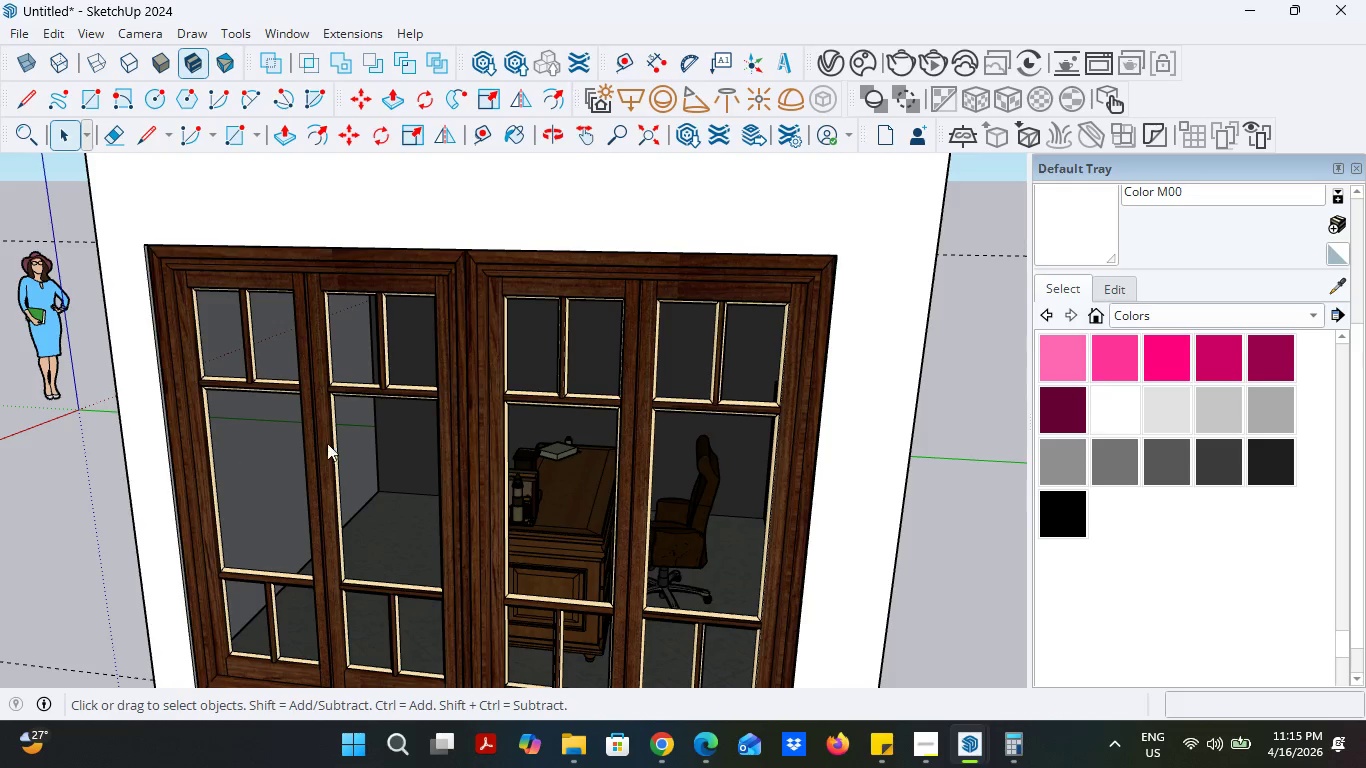 
scroll: coordinate [353, 432], scroll_direction: down, amount: 6.0
 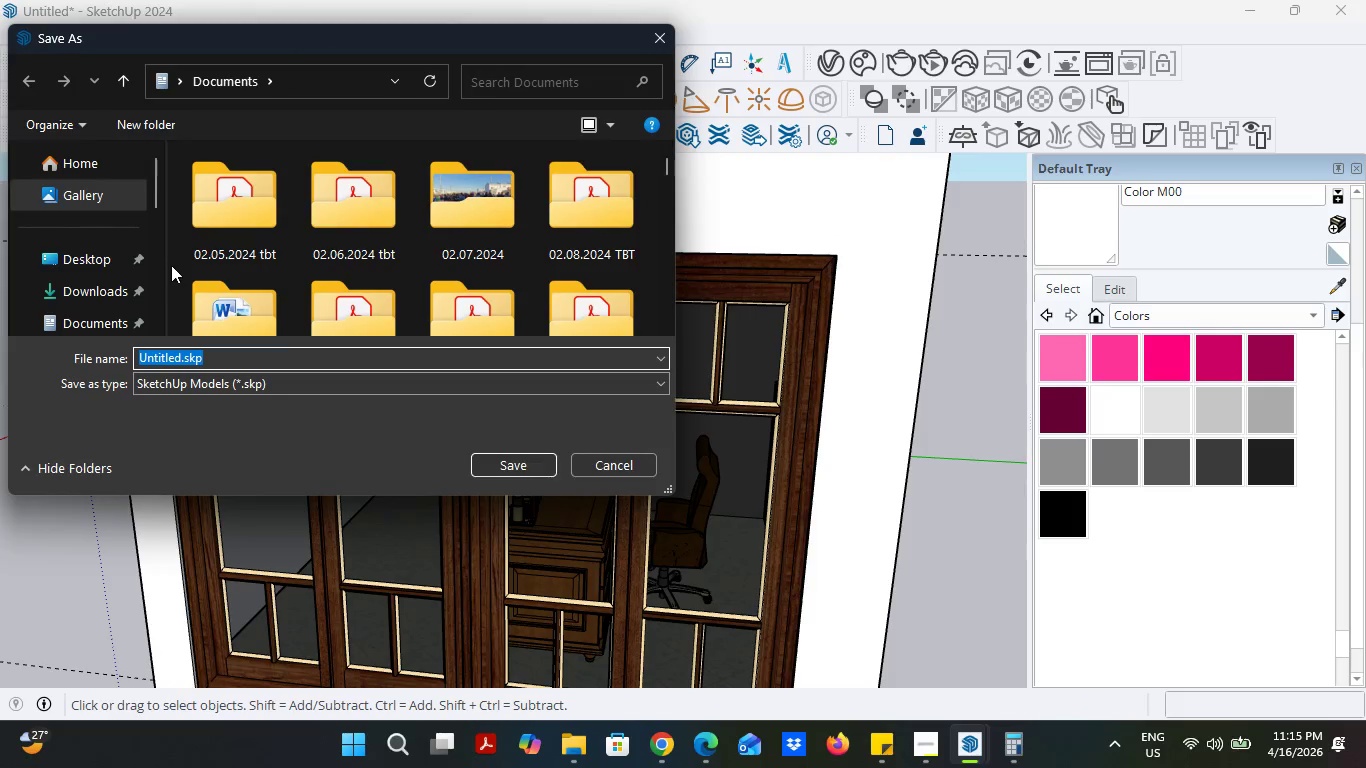 
left_click([105, 265])
 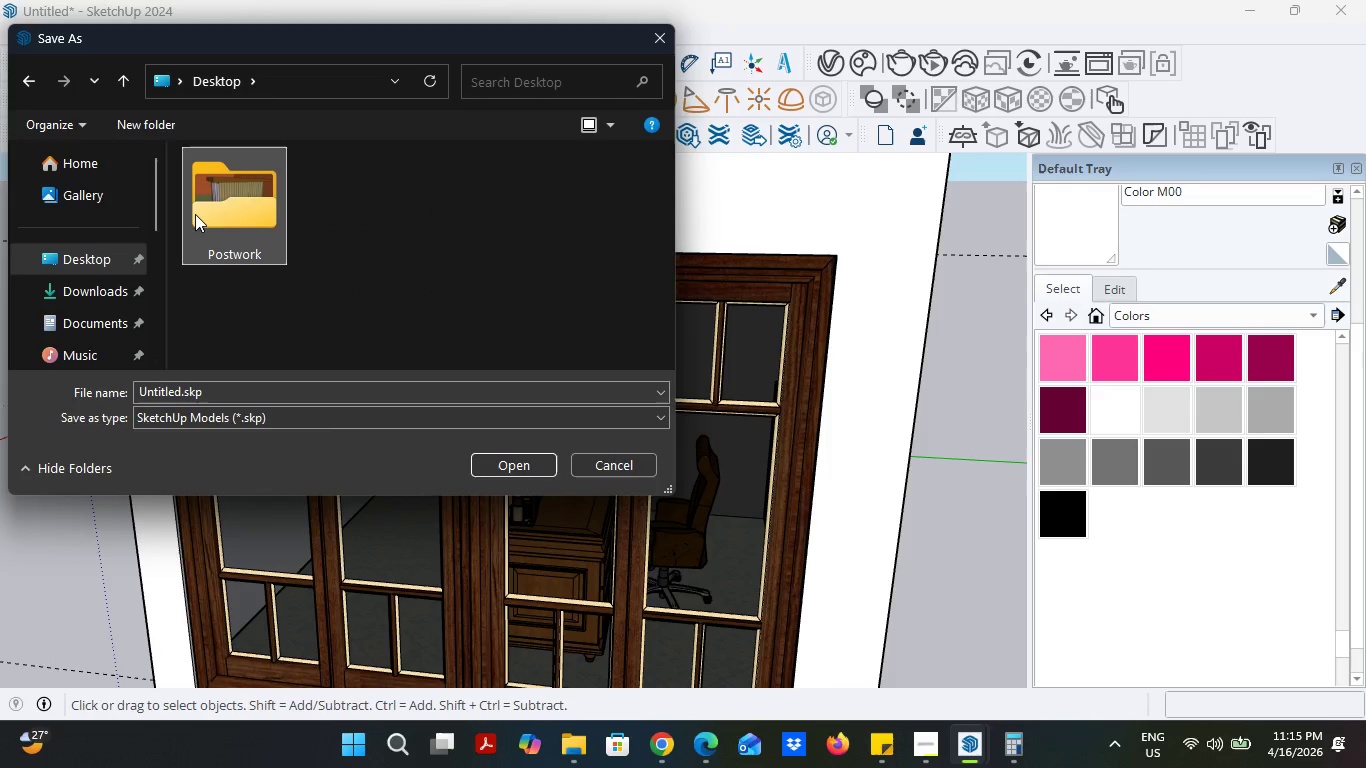 
double_click([195, 214])
 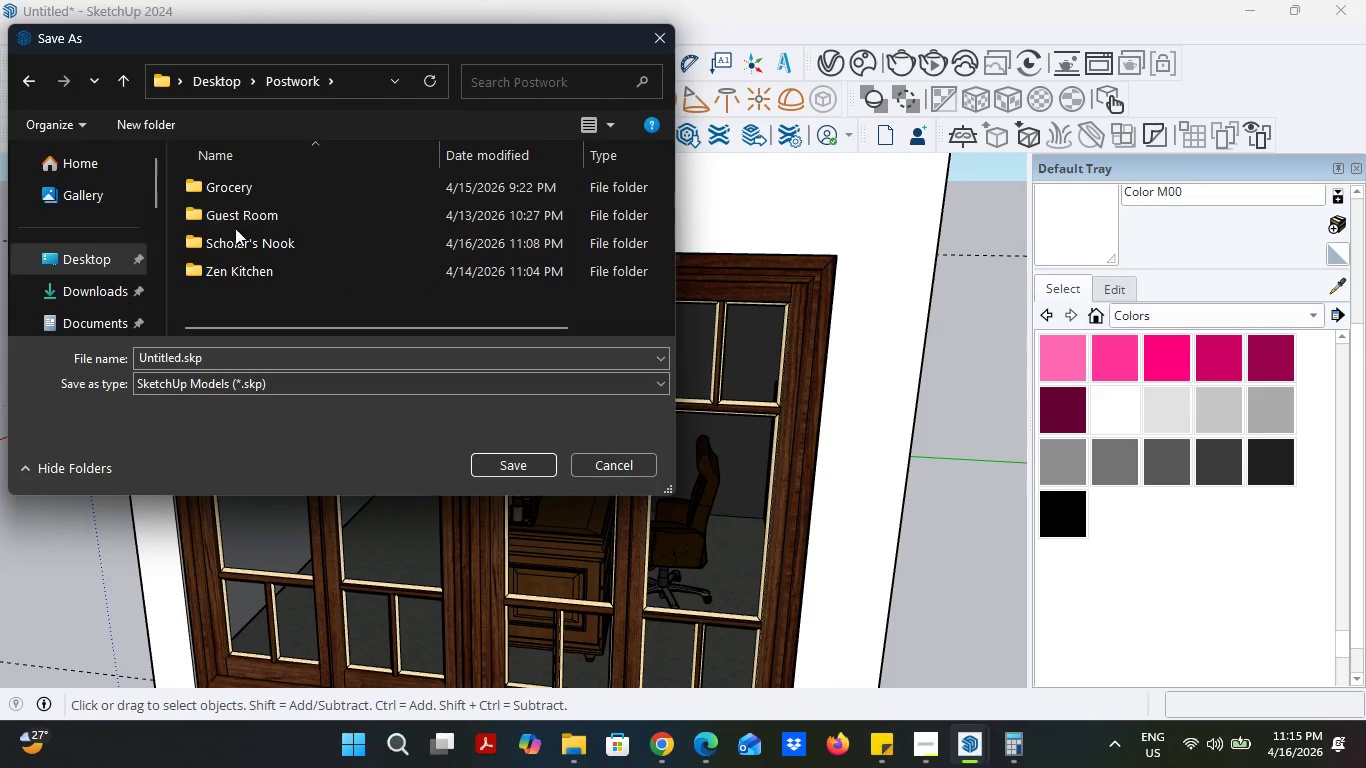 
double_click([233, 238])
 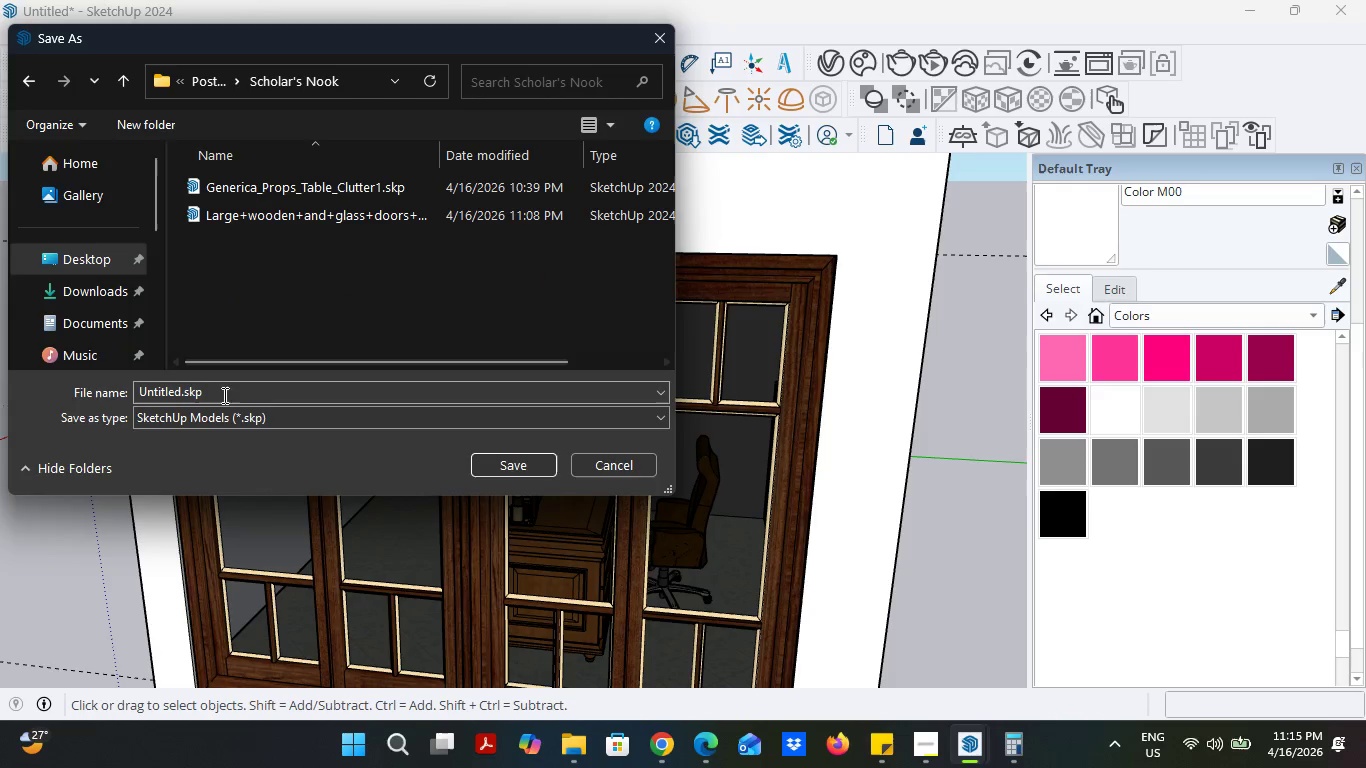 
left_click([222, 398])
 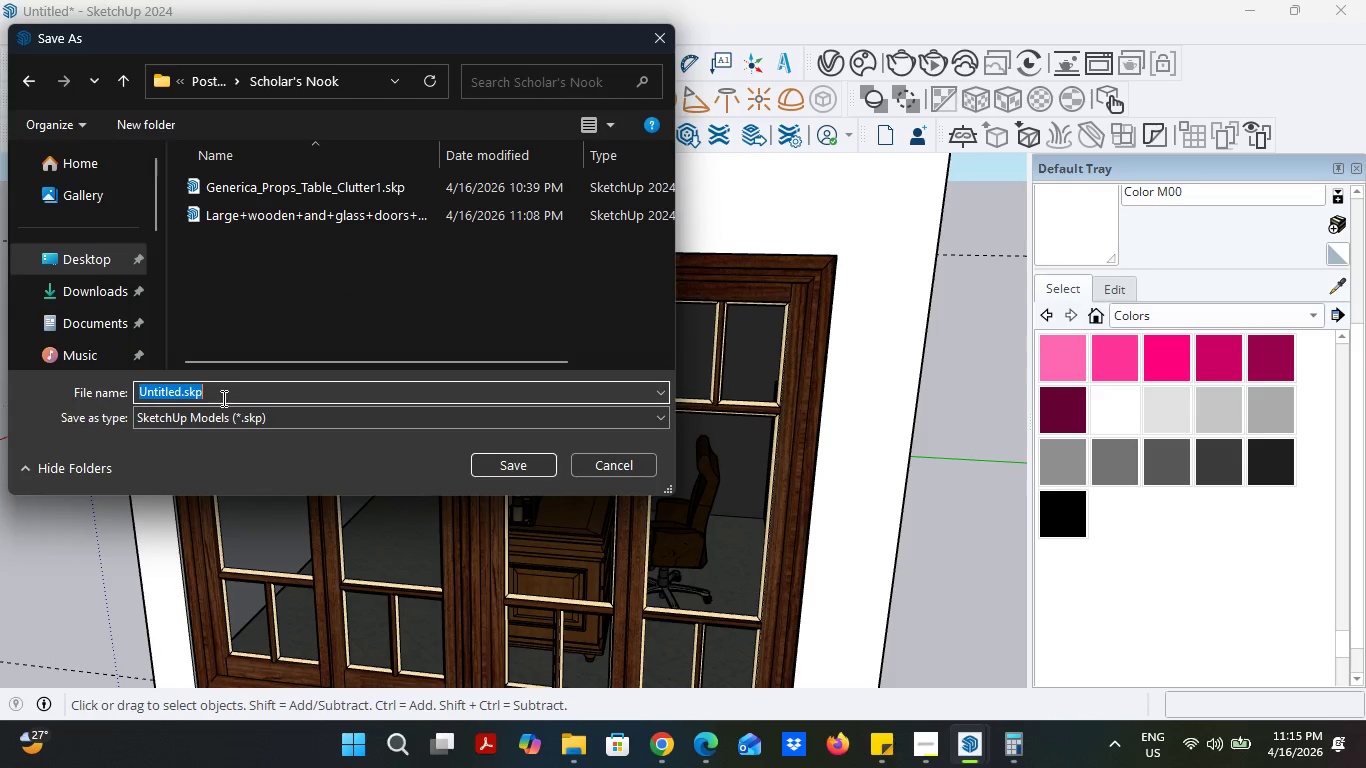 
type(CHO)
key(Backspace)
key(Backspace)
type(S)
key(Backspace)
key(Backspace)
type(SCHOLAR'S NOOK)
 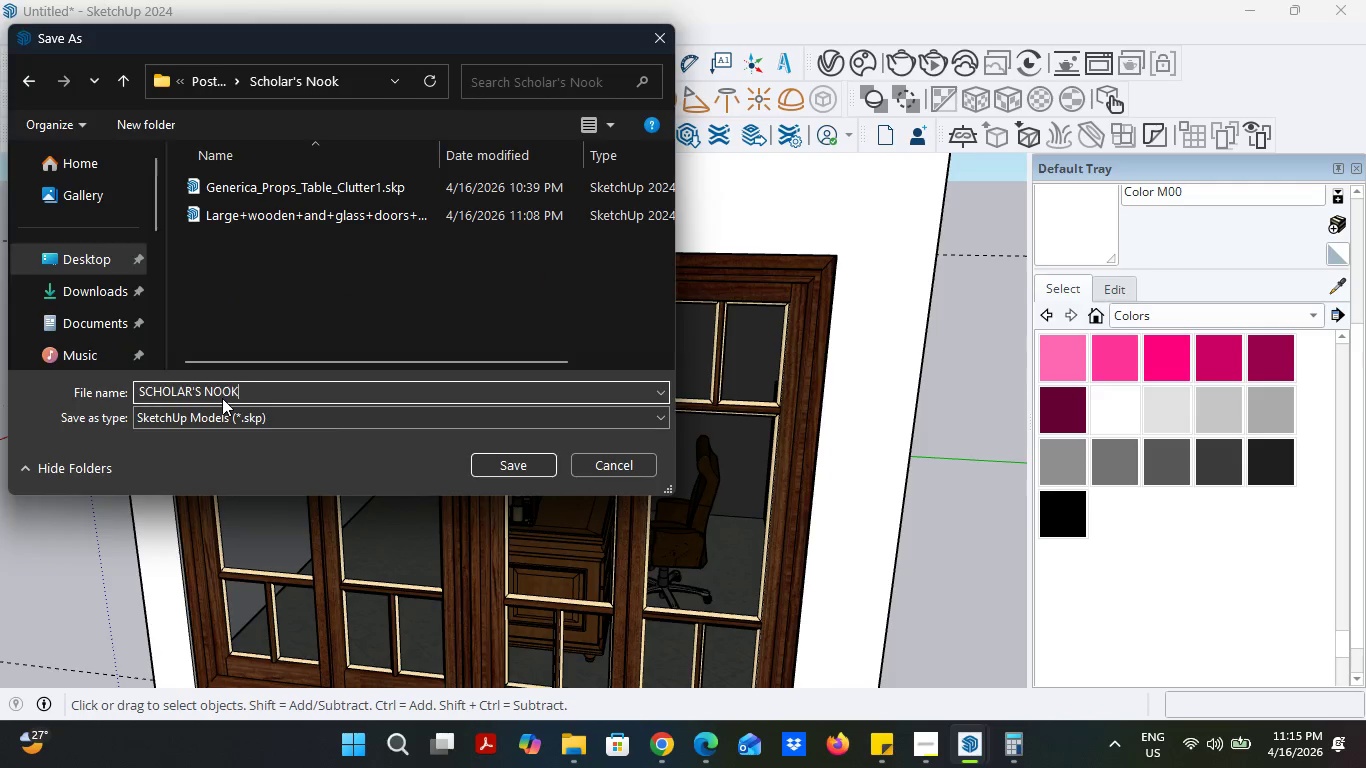 
key(Enter)
 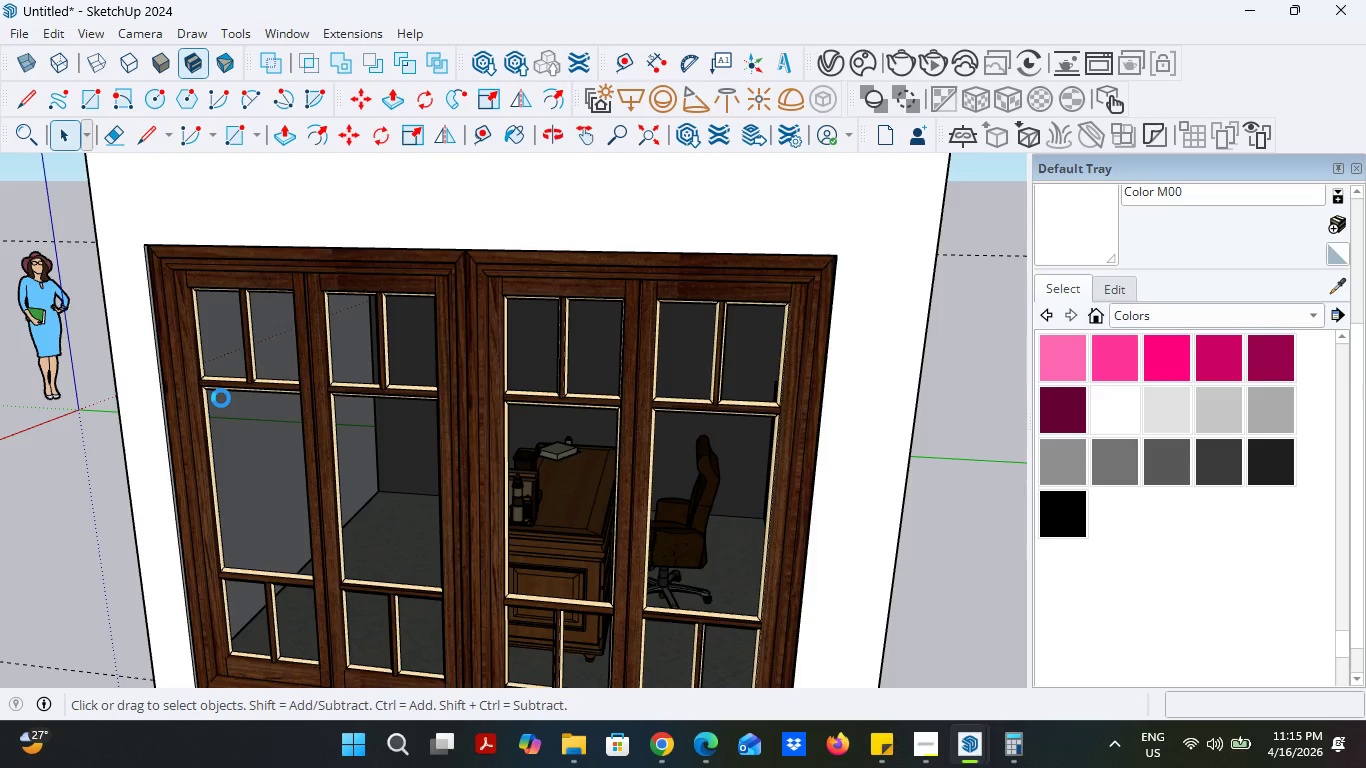 
scroll: coordinate [254, 378], scroll_direction: down, amount: 7.0
 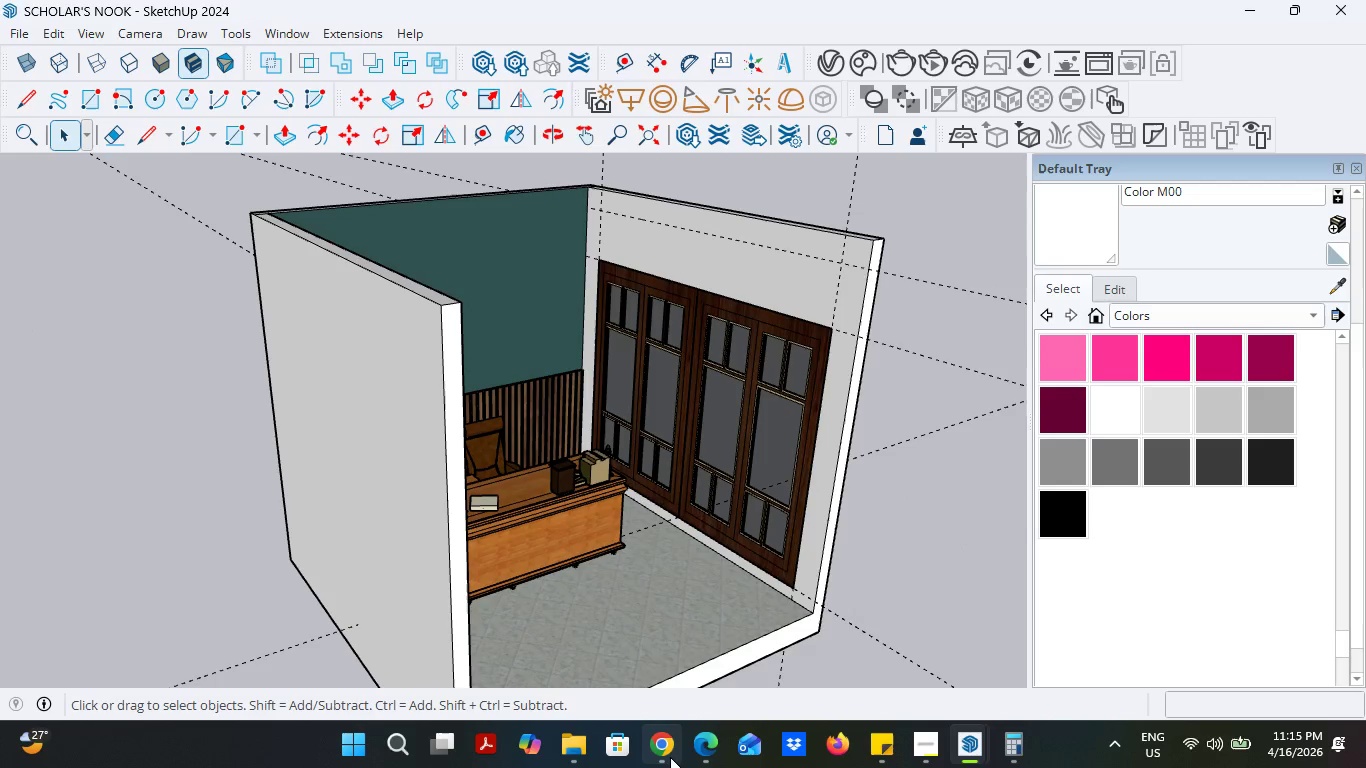 
left_click([343, 40])
 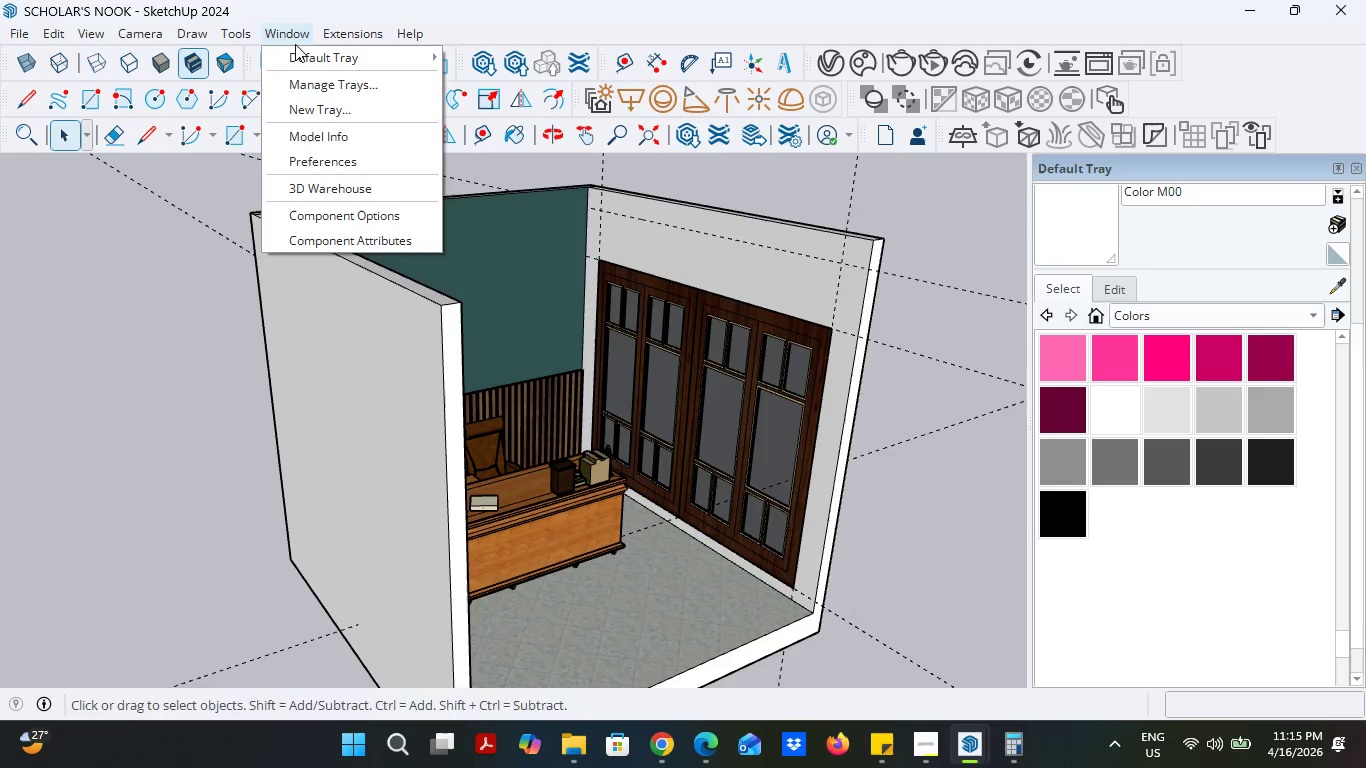 
left_click([322, 191])
 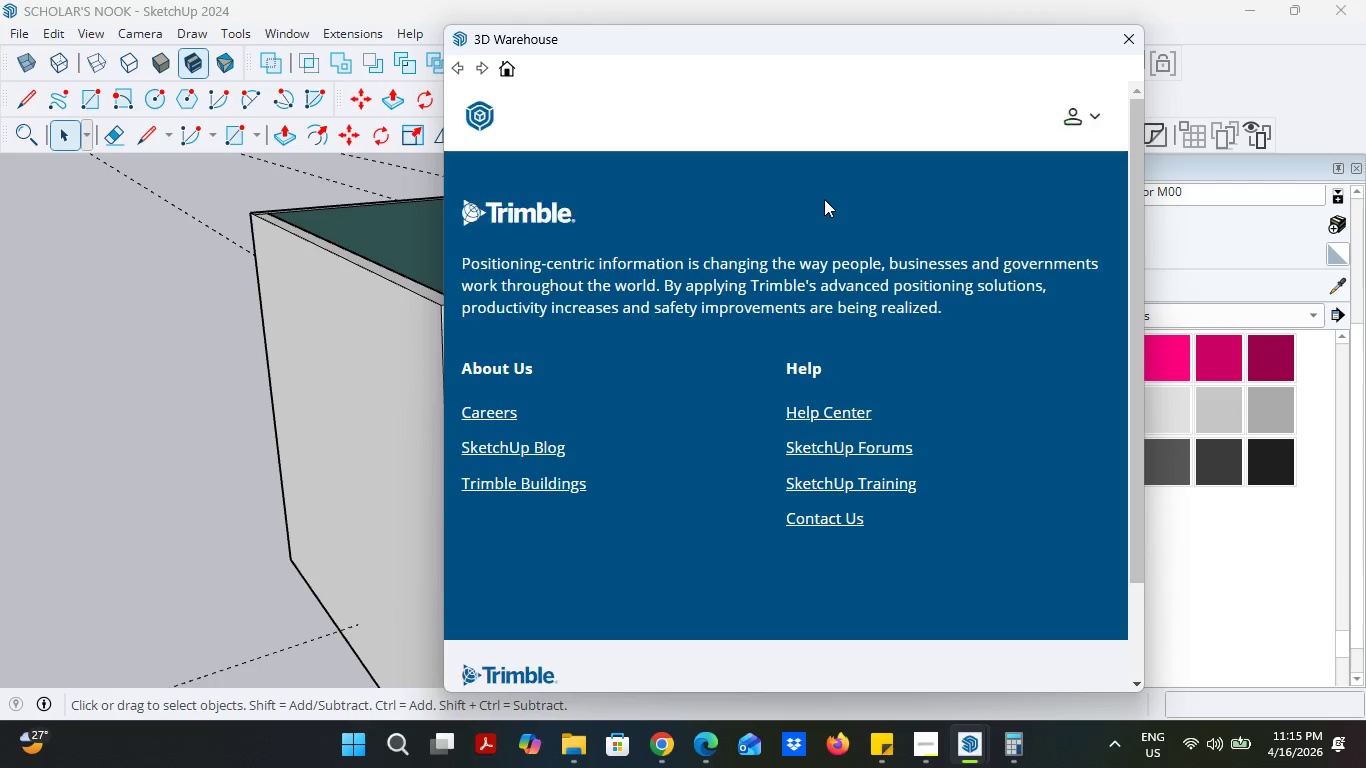 
left_click([733, 122])
 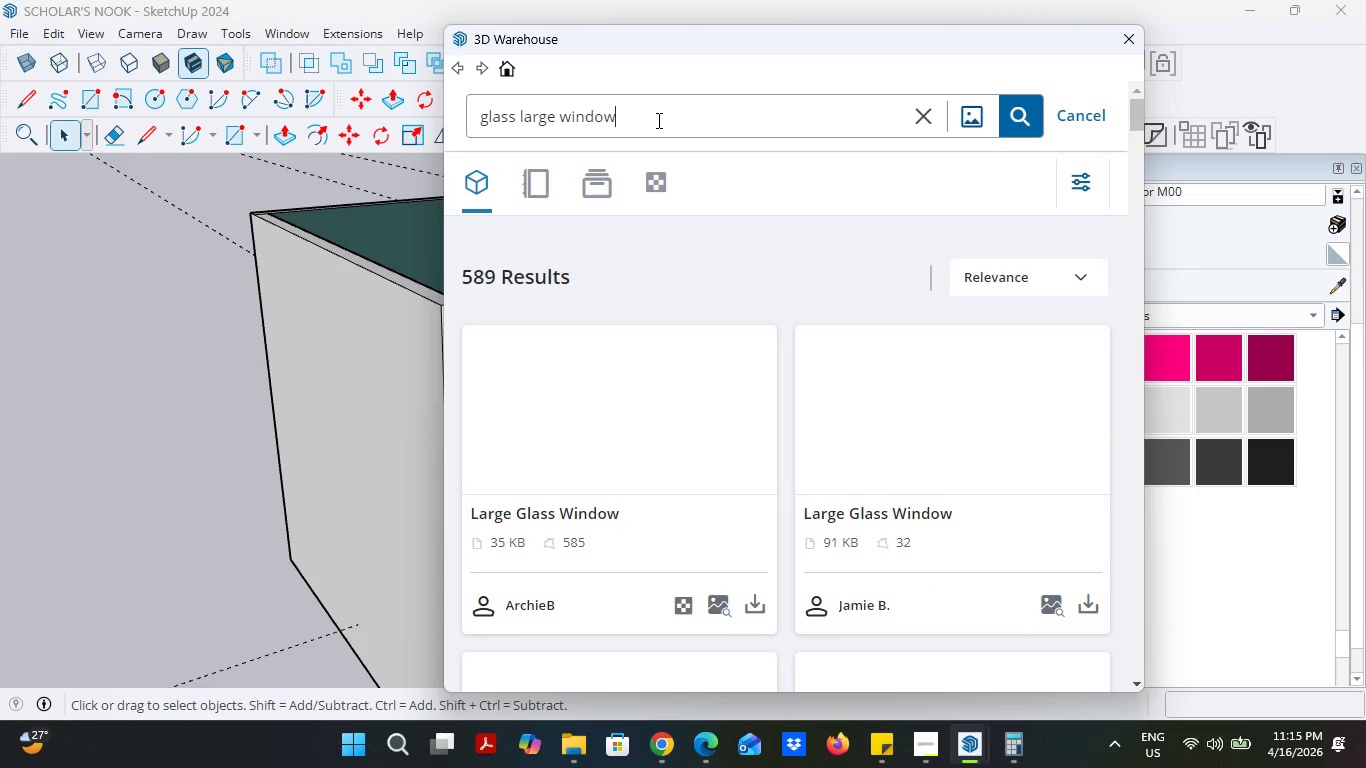 
left_click_drag(start_coordinate=[672, 118], to_coordinate=[446, 114])
 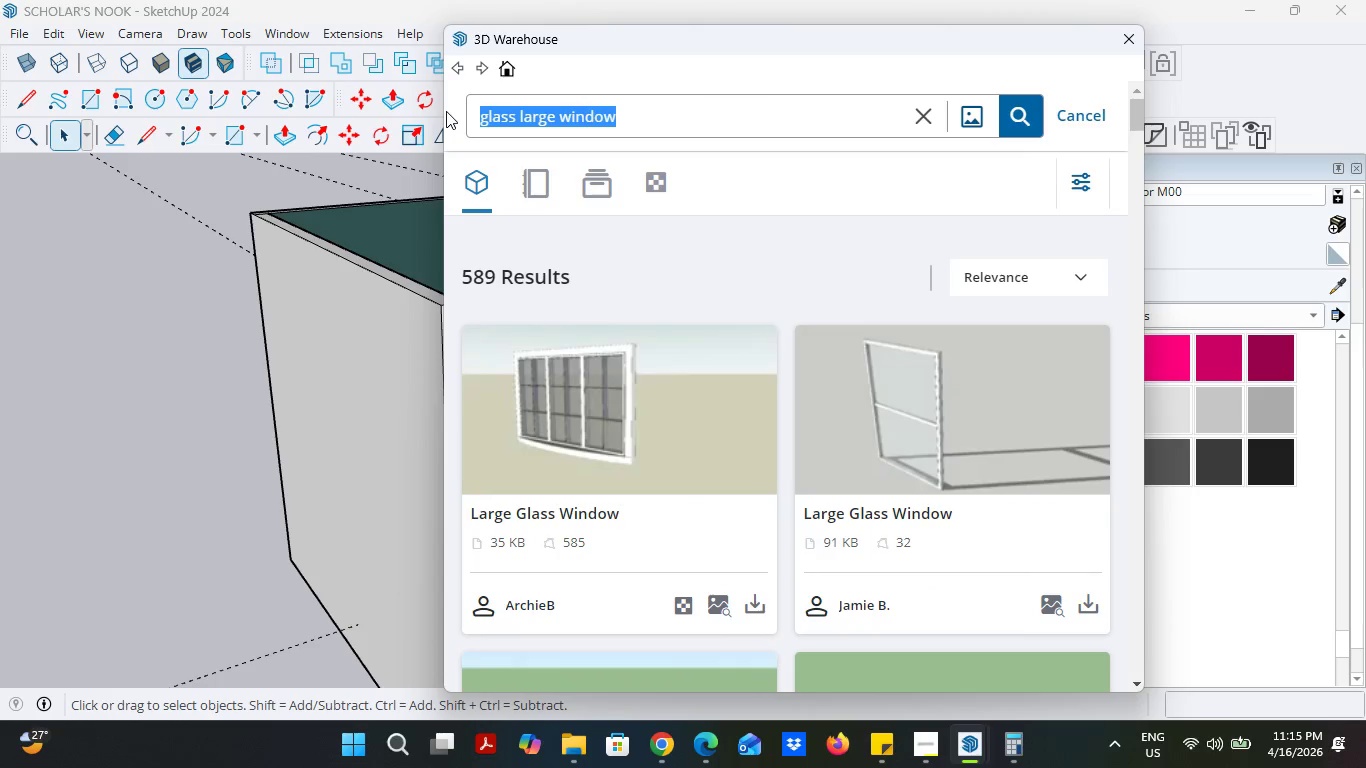 
type(OFFICE CURTAIN)
 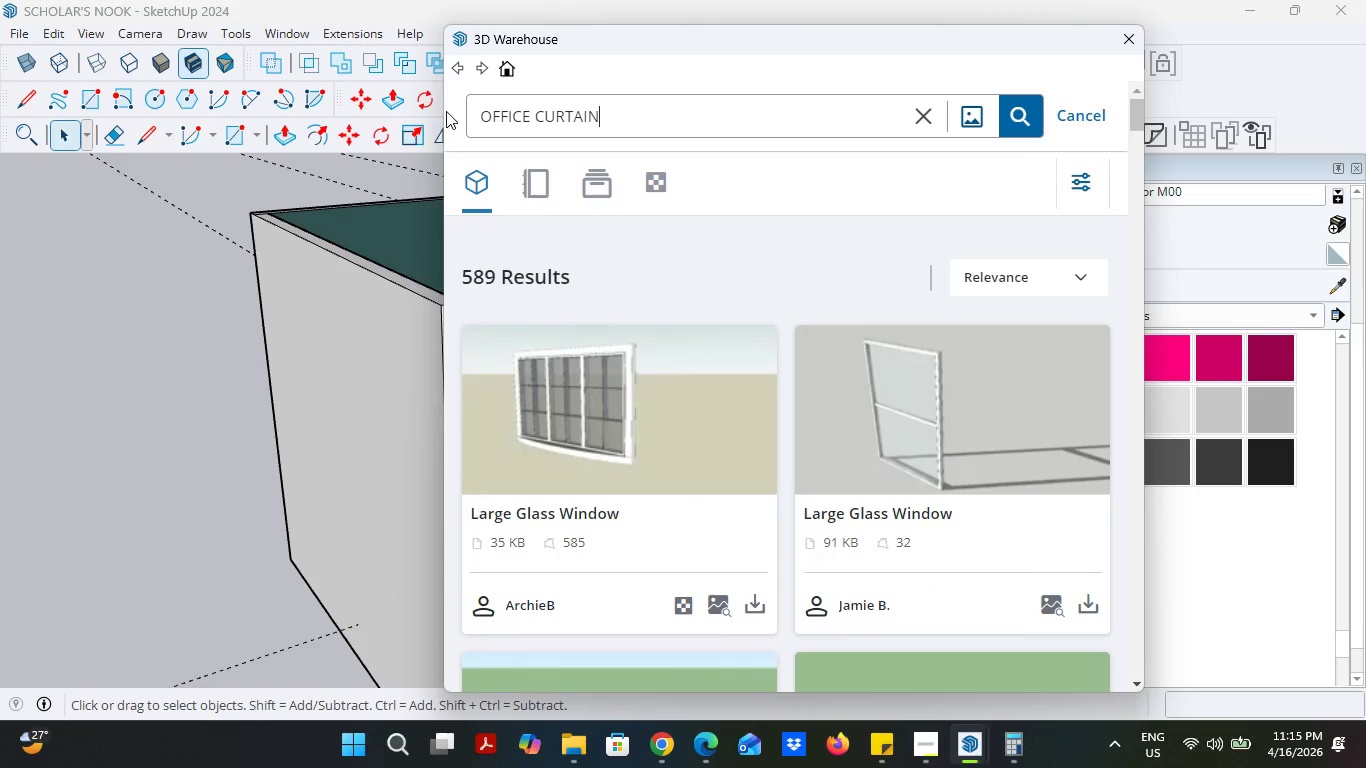 
key(Enter)
 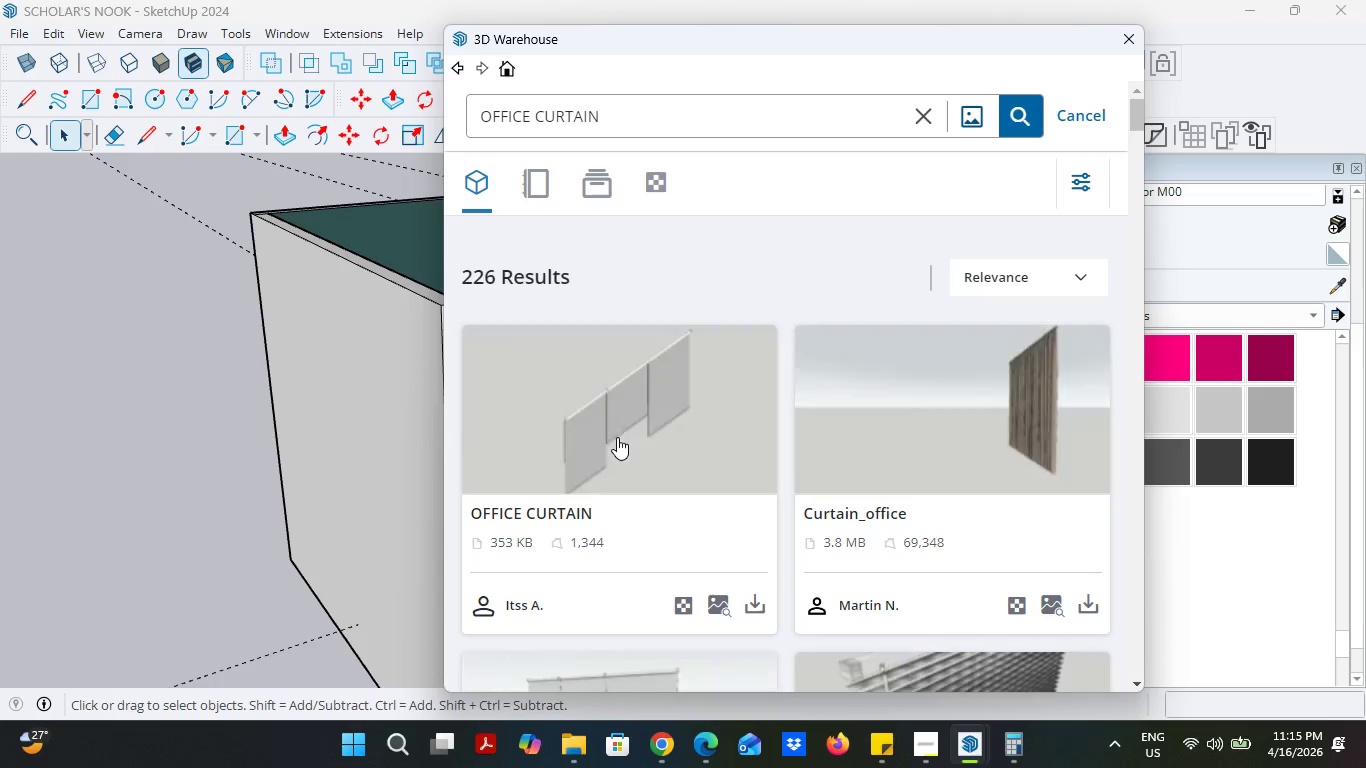 
scroll: coordinate [617, 437], scroll_direction: down, amount: 4.0
 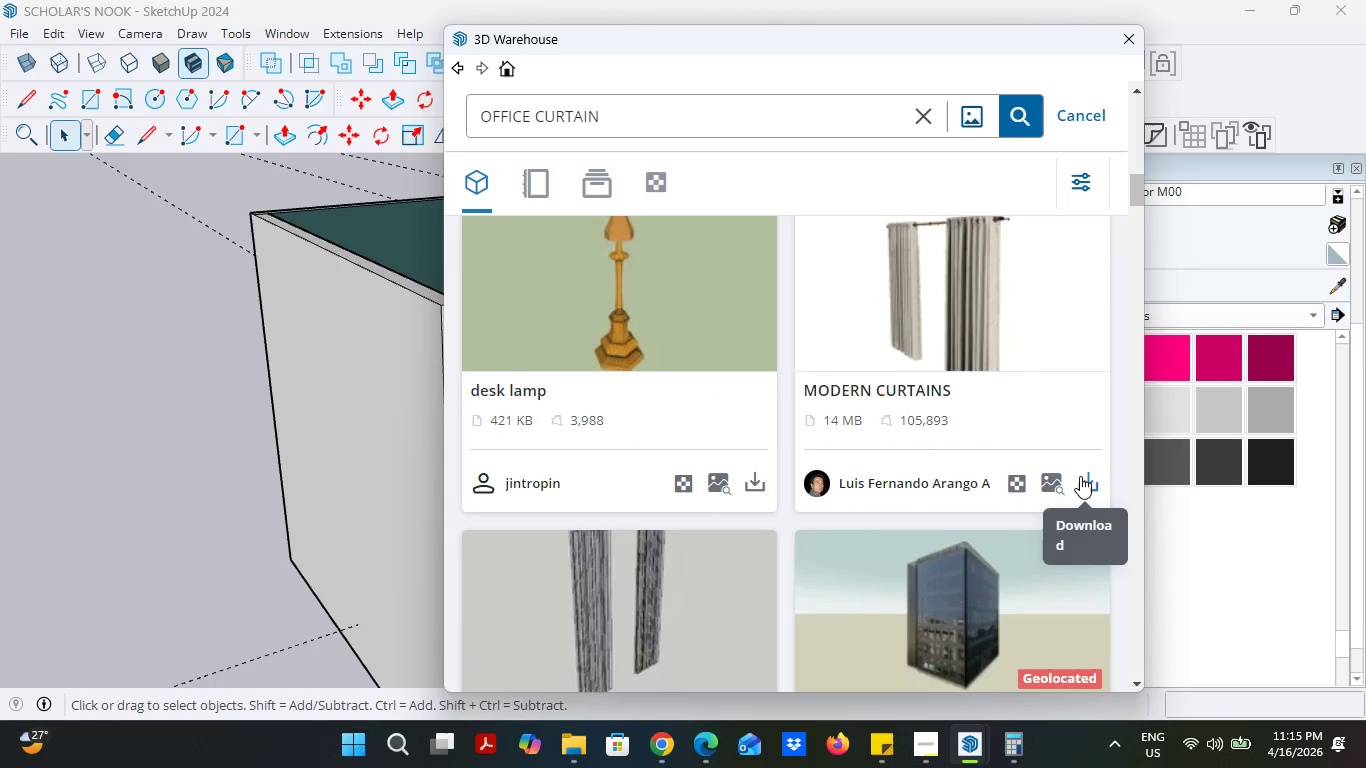 
left_click([1080, 476])
 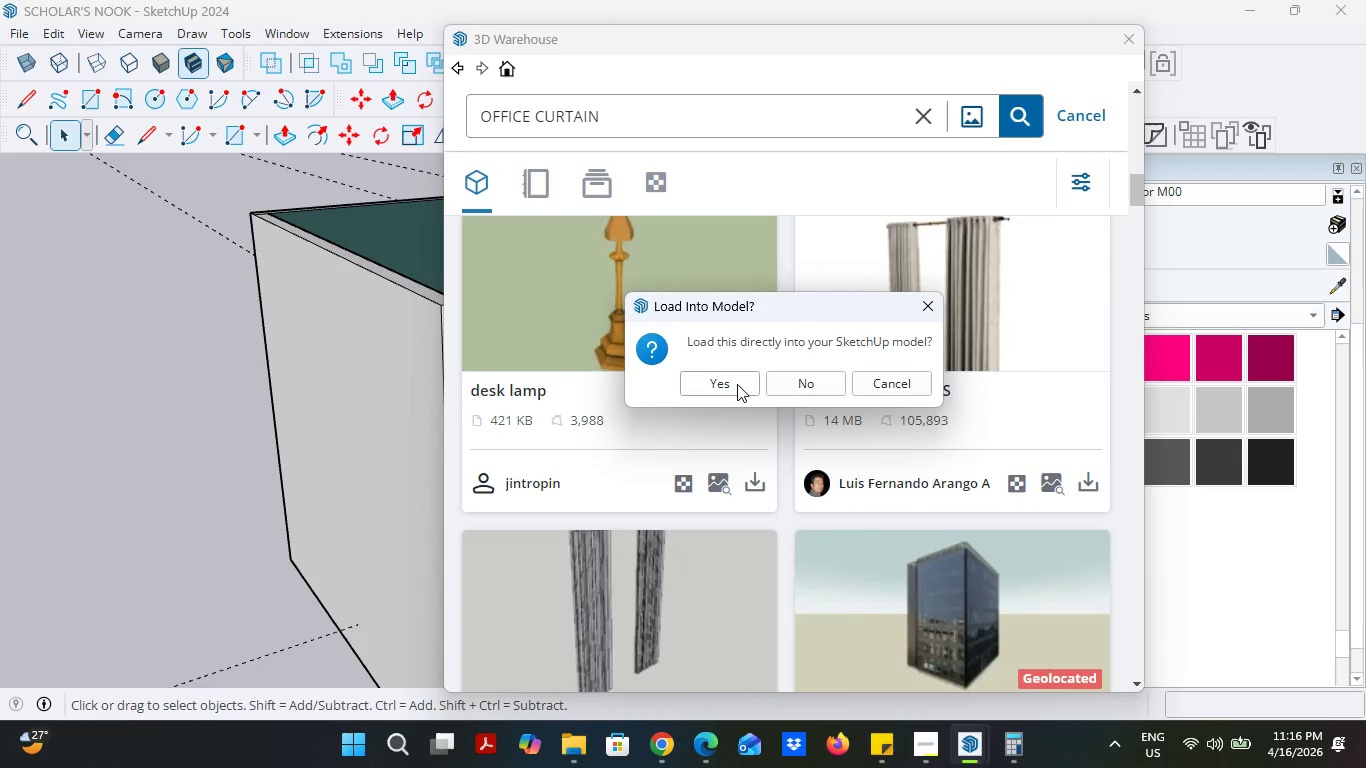 
left_click([725, 384])
 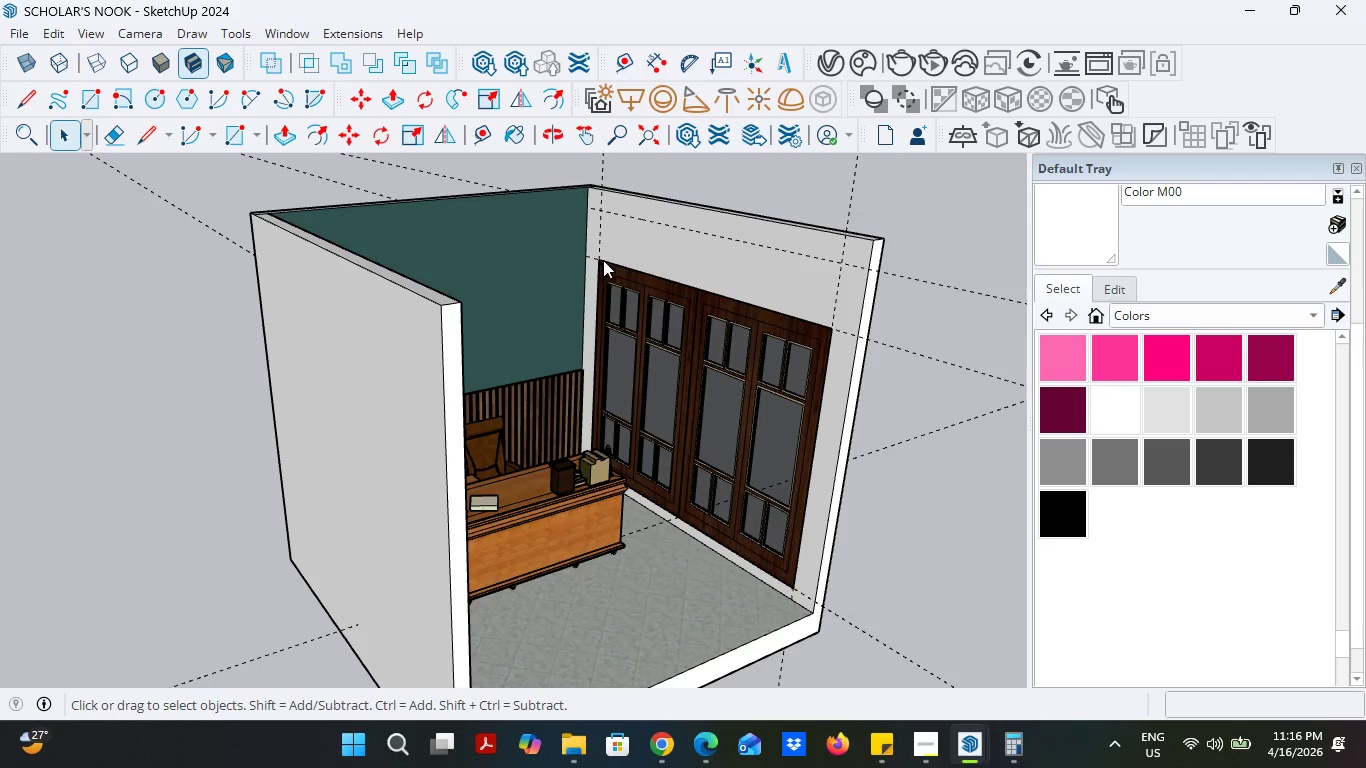 
wait(5.56)
 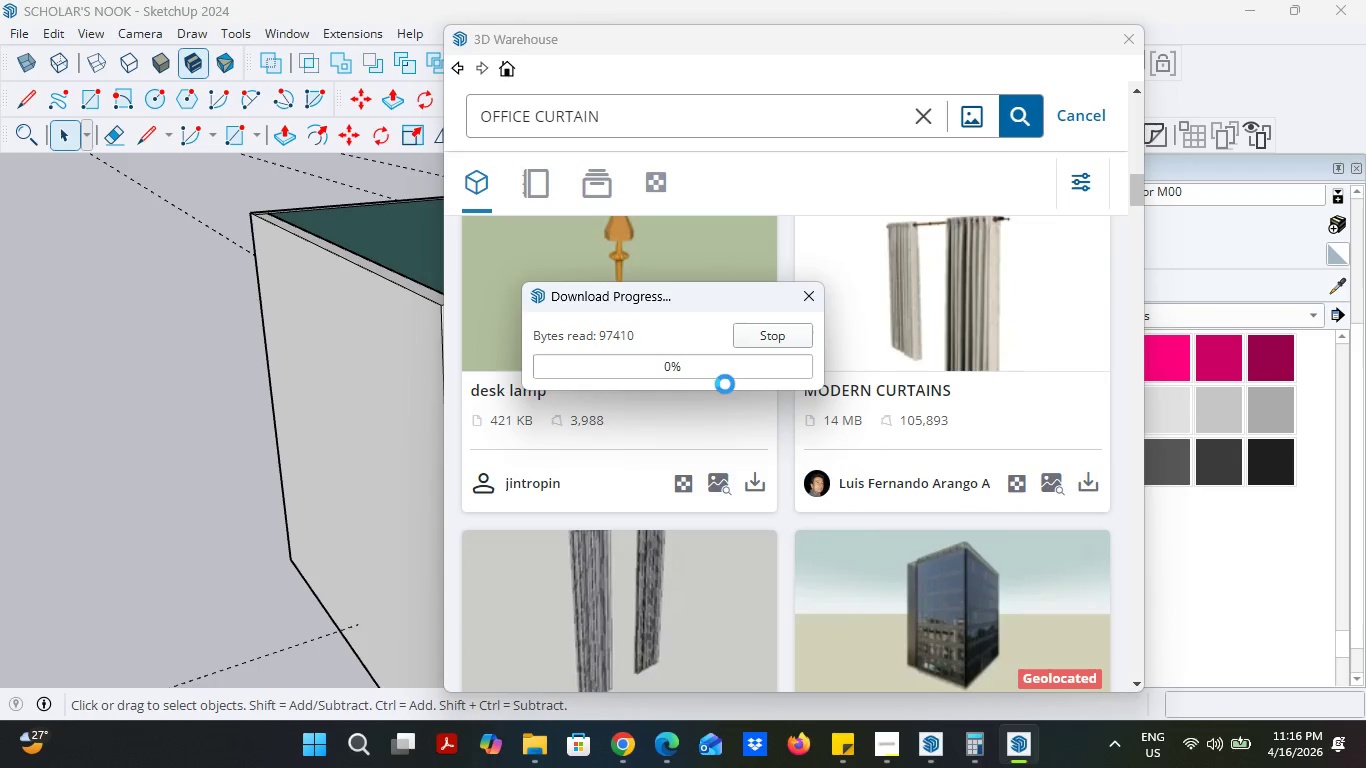 
scroll: coordinate [613, 377], scroll_direction: down, amount: 8.0
 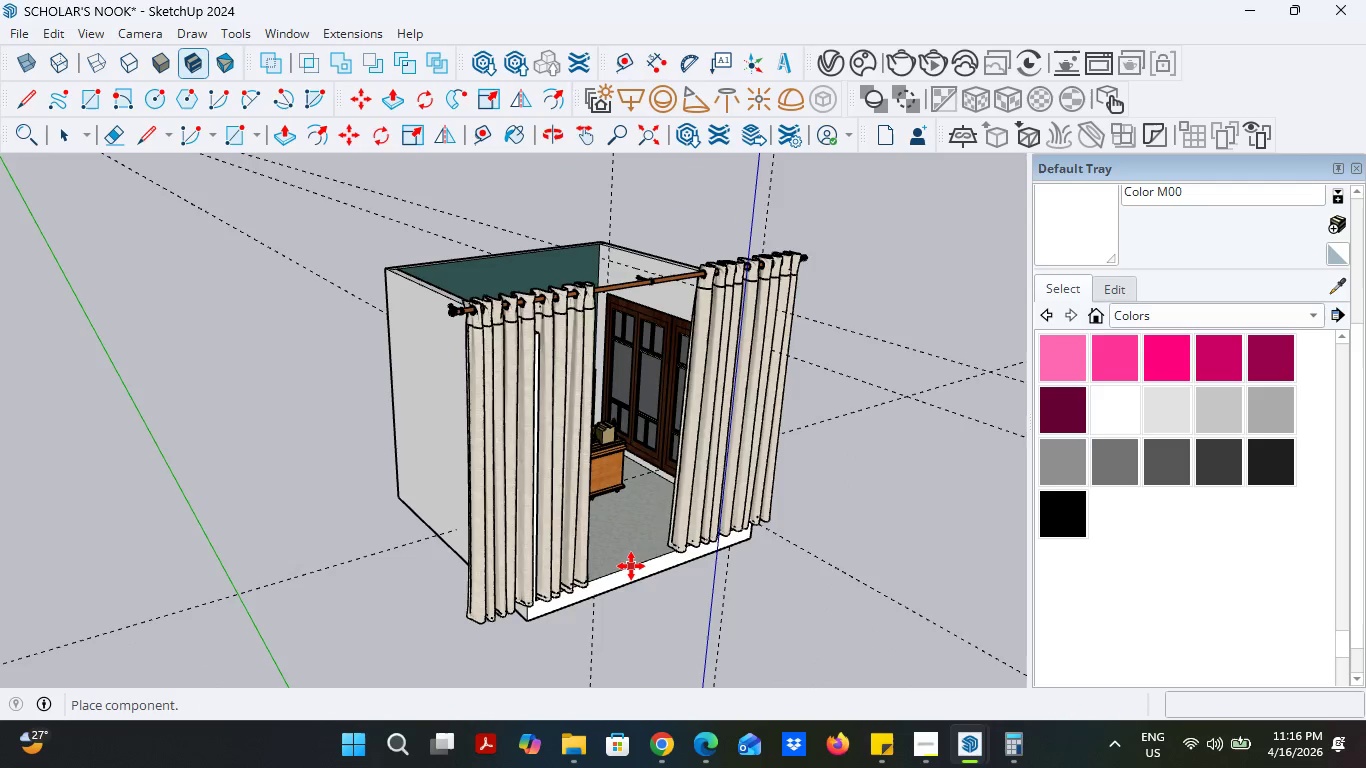 
left_click([631, 566])
 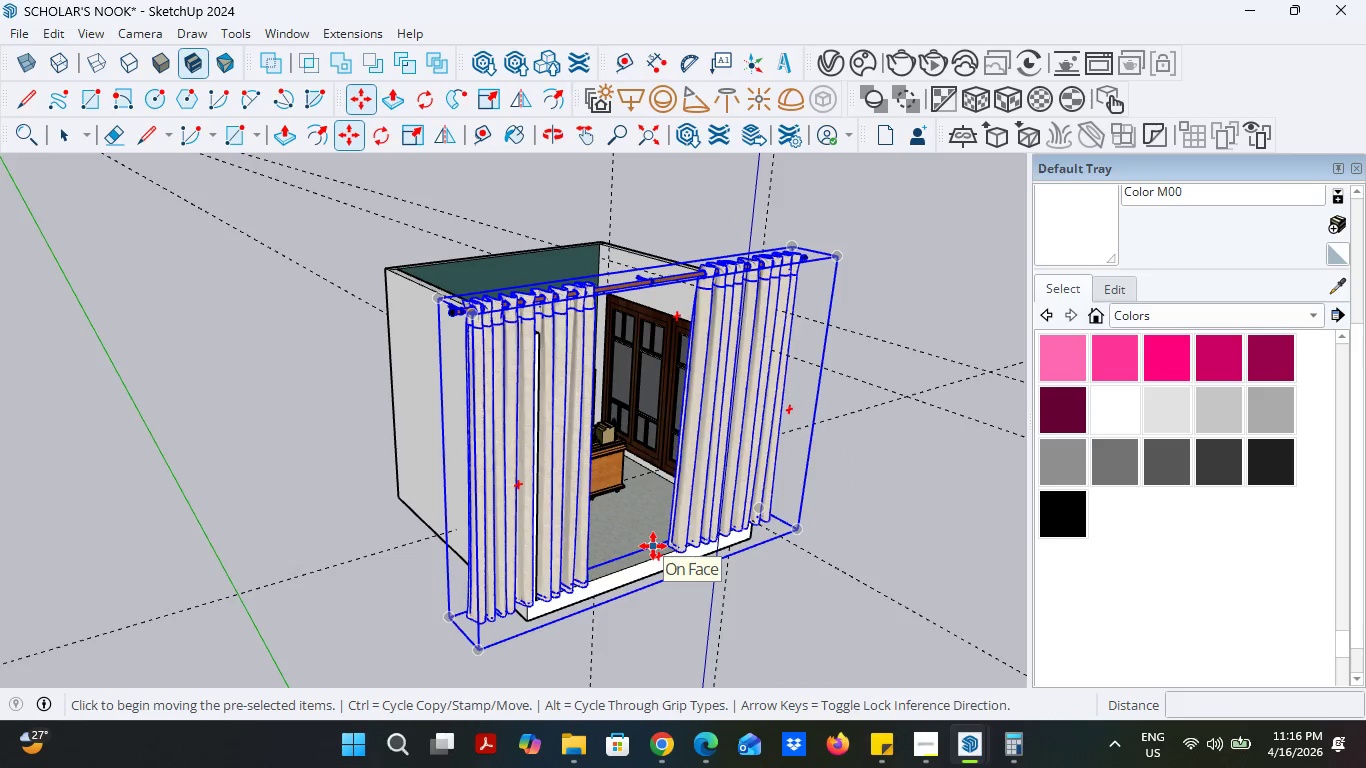 
key(S)
 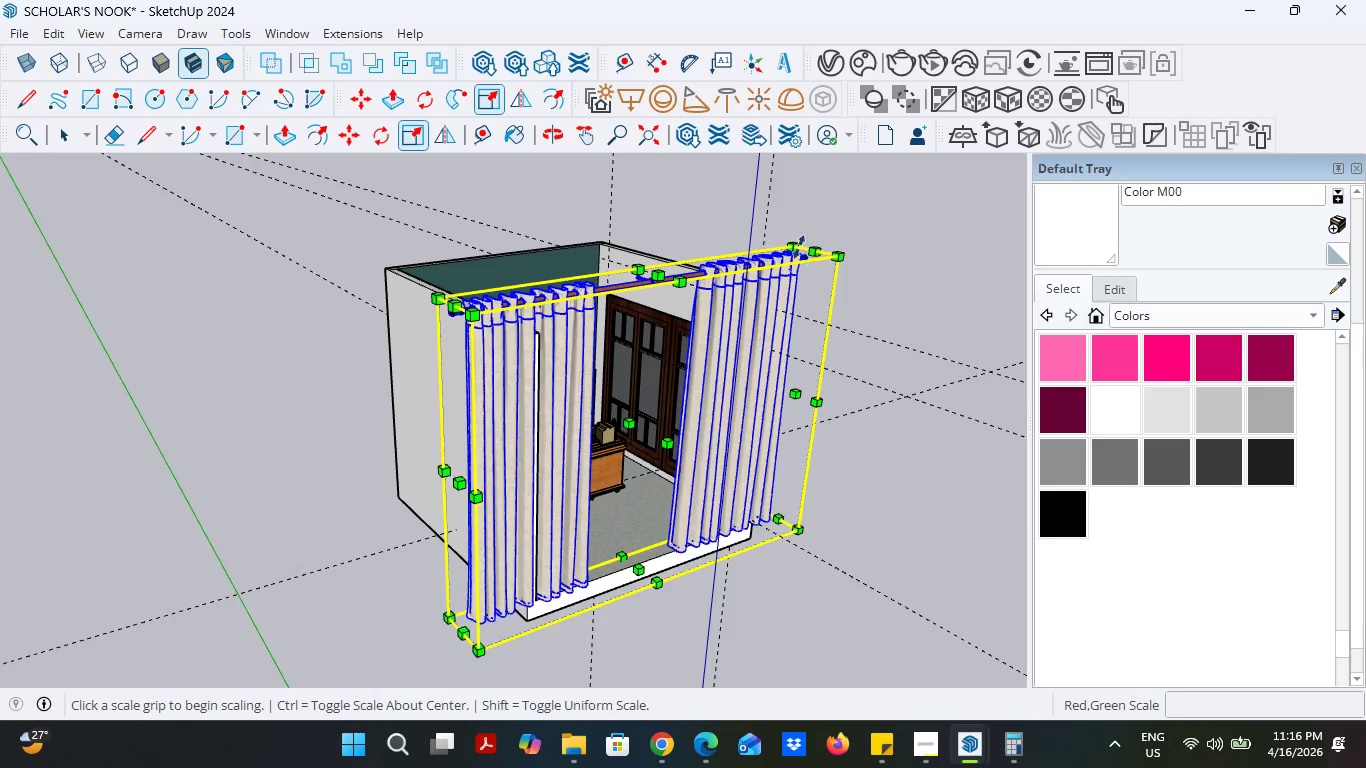 
left_click([796, 247])
 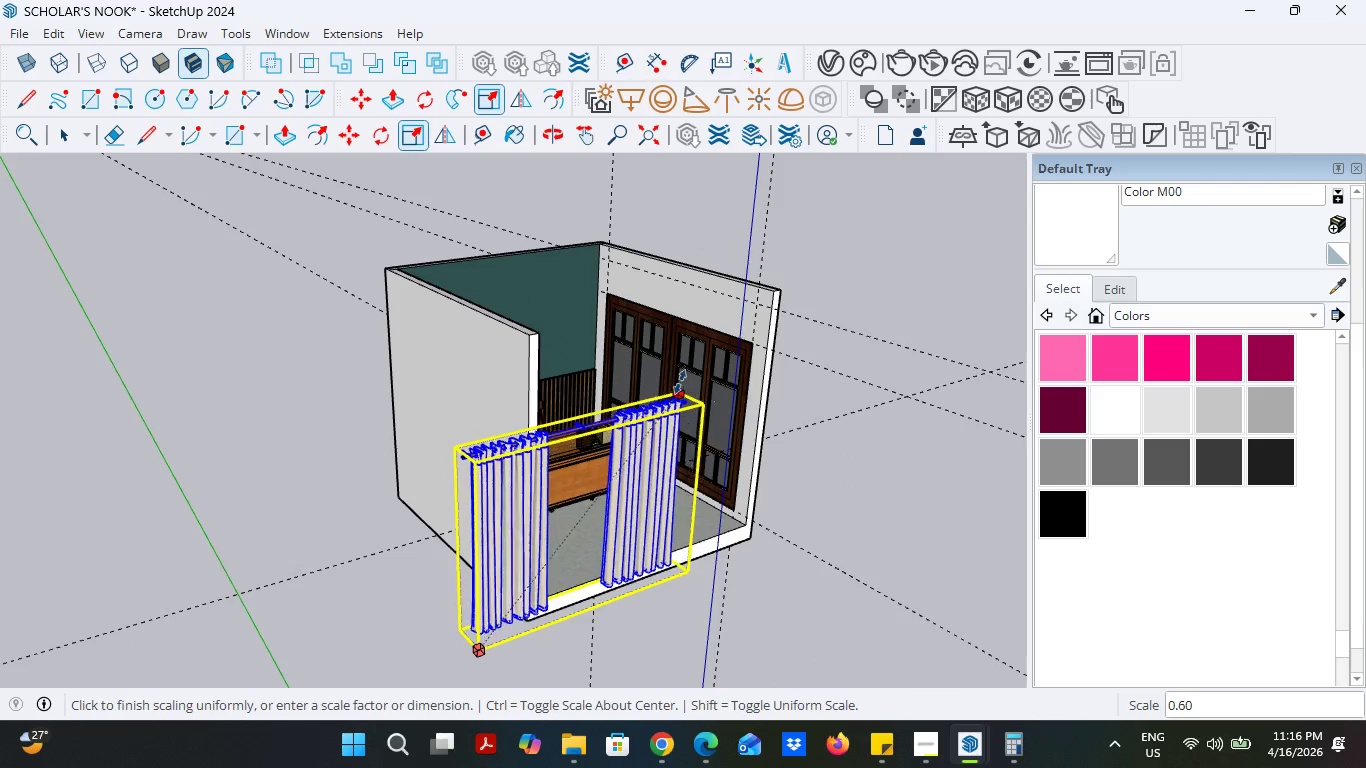 
left_click([685, 380])
 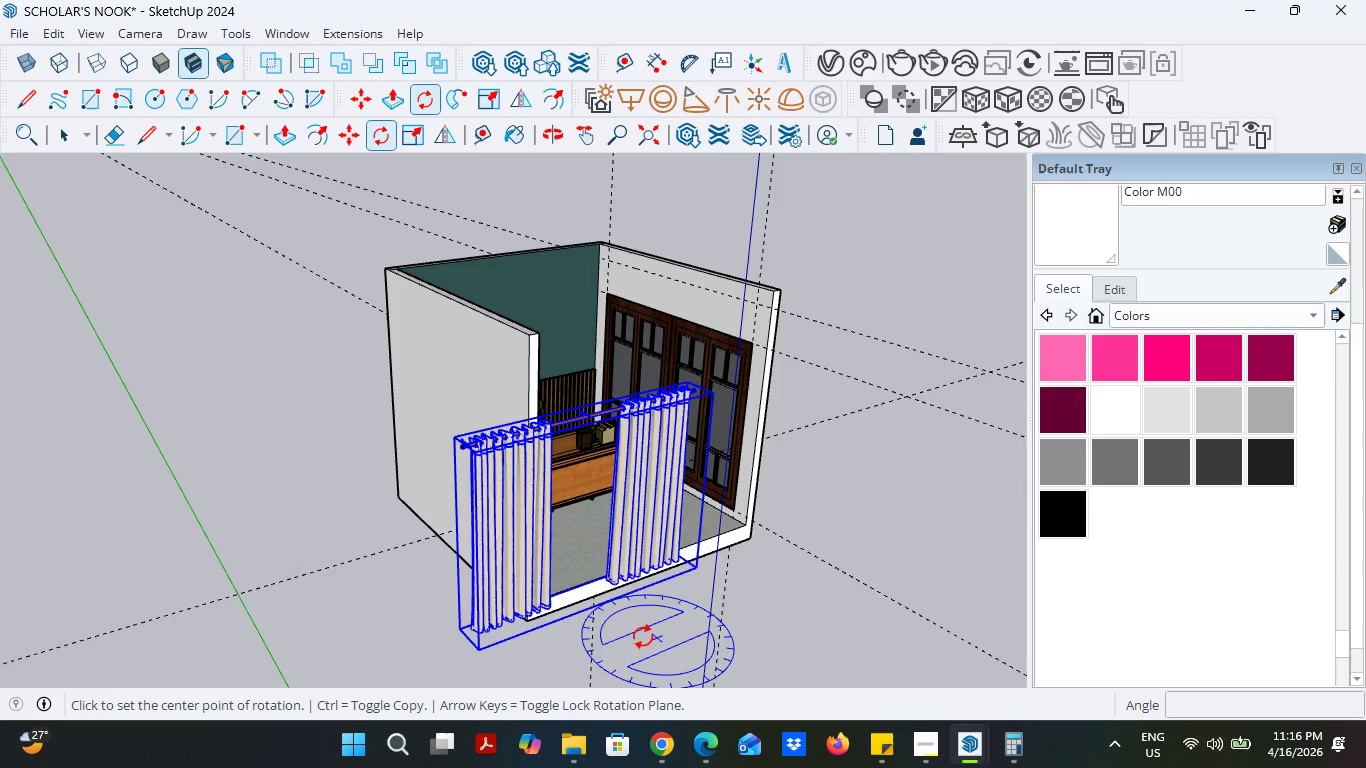 
left_click([526, 637])
 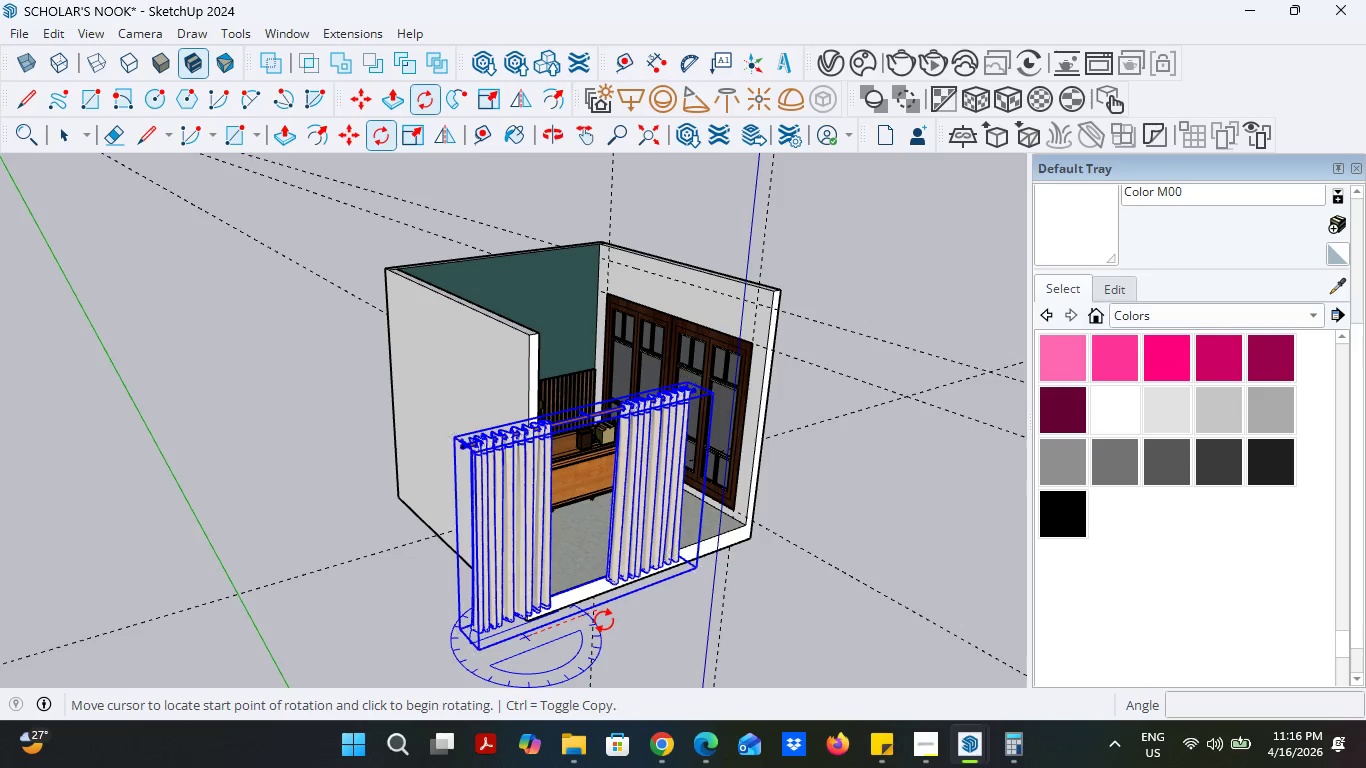 
left_click([604, 621])
 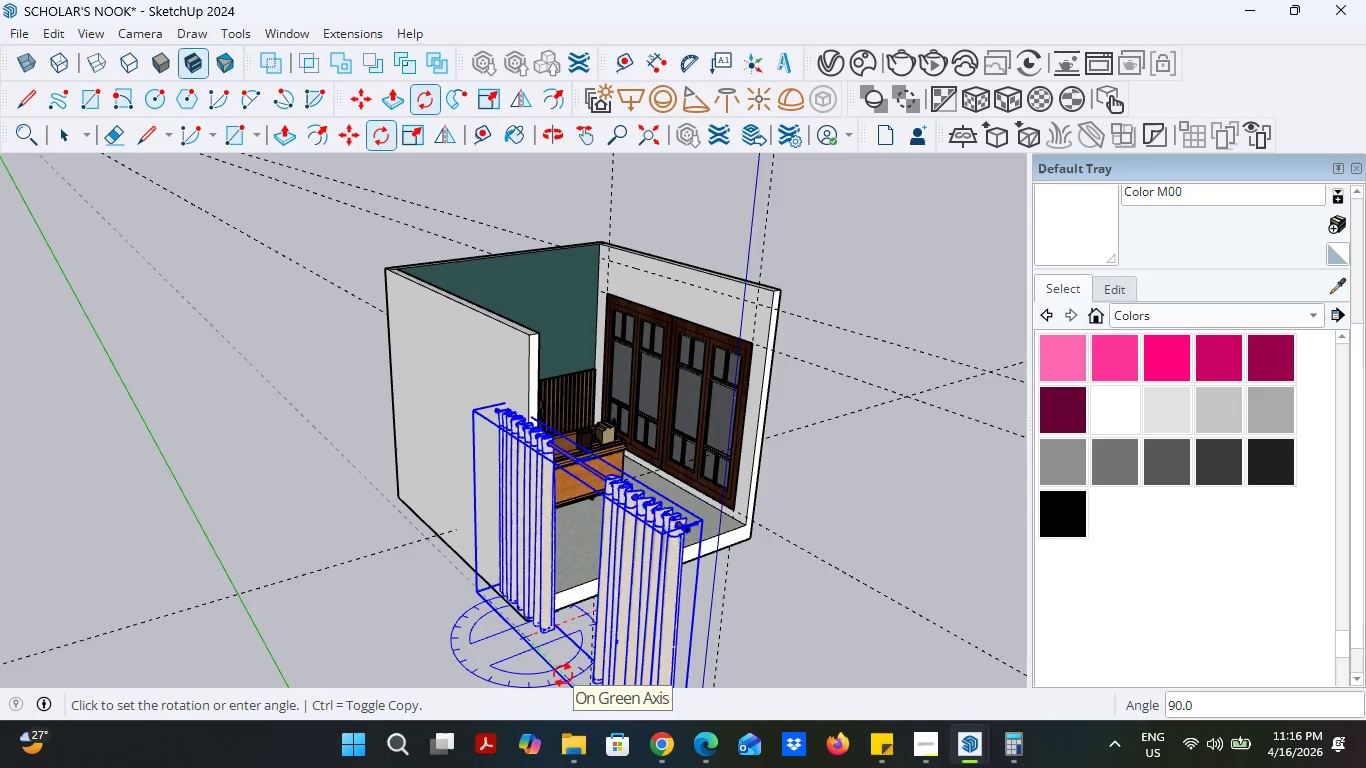 
left_click([563, 675])
 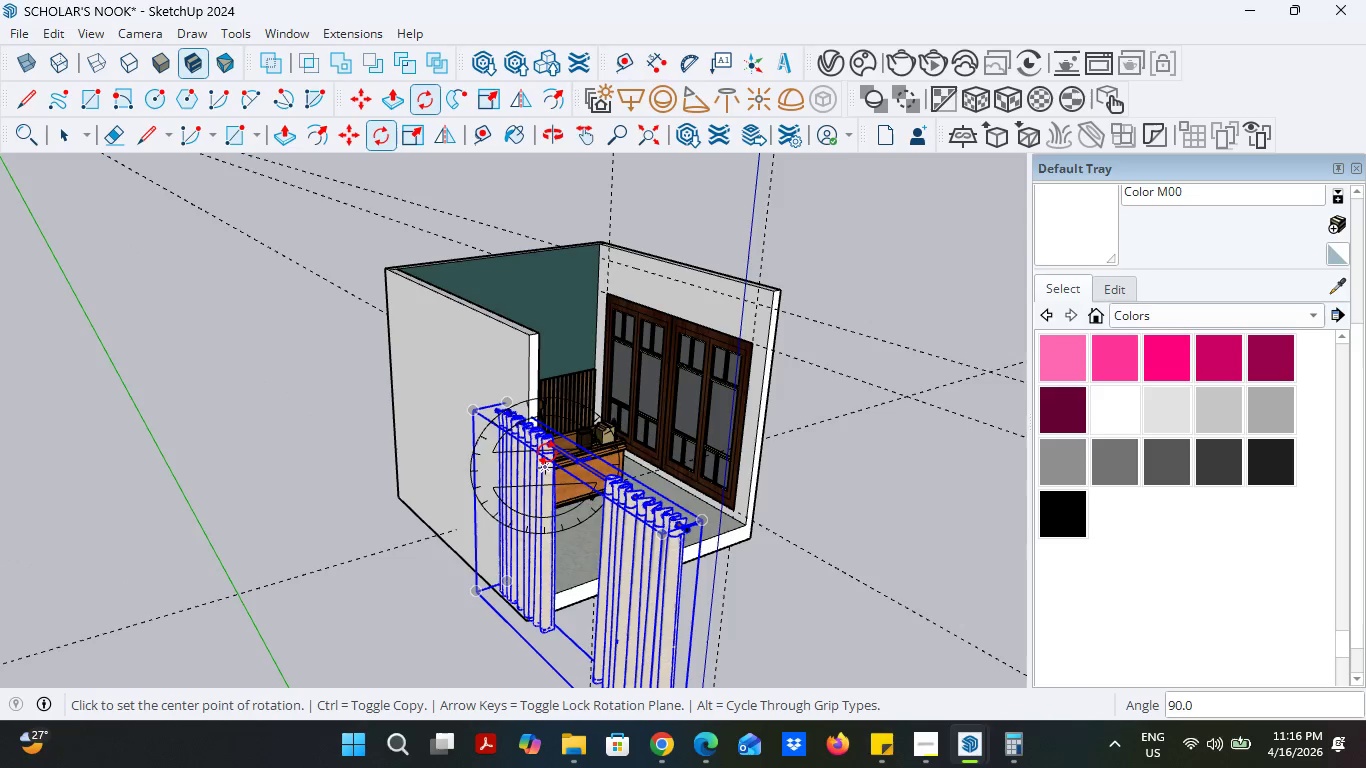 
scroll: coordinate [560, 418], scroll_direction: up, amount: 10.0
 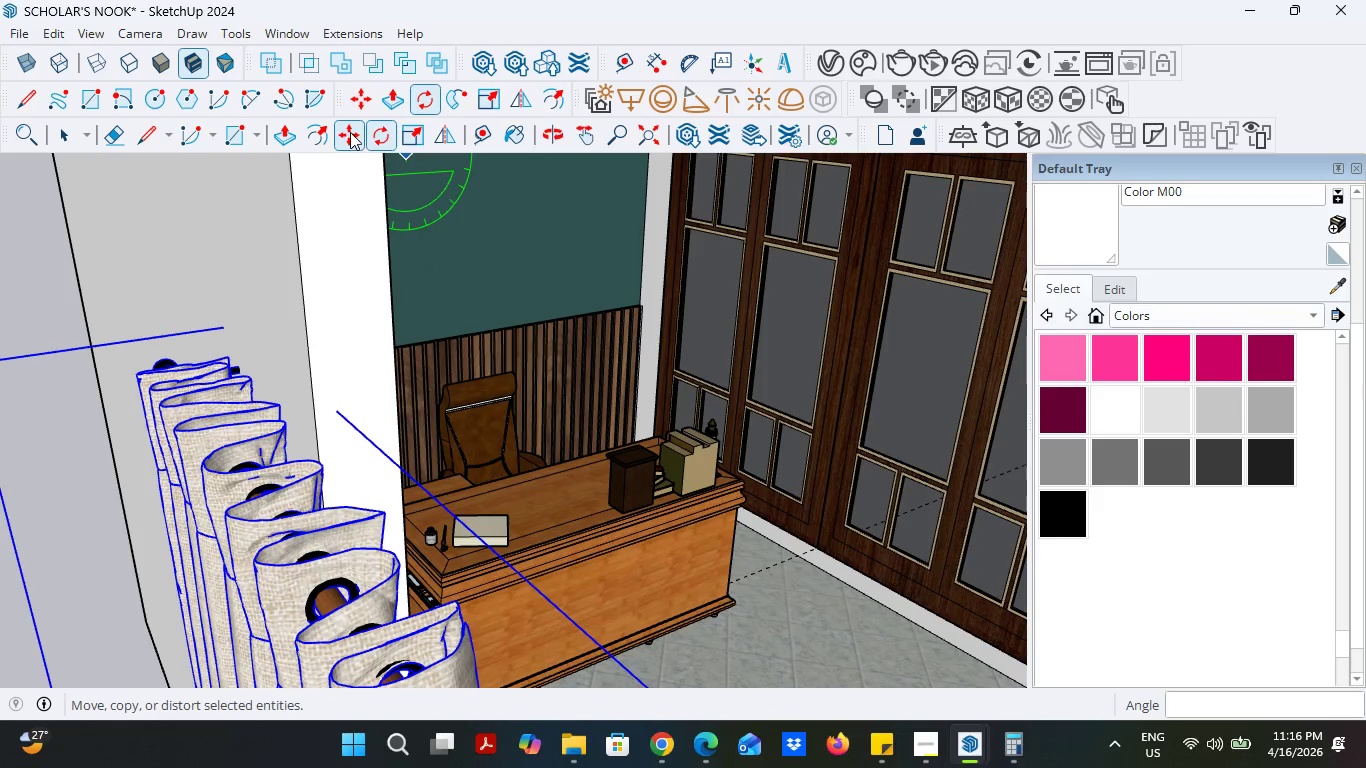 
left_click([350, 133])
 